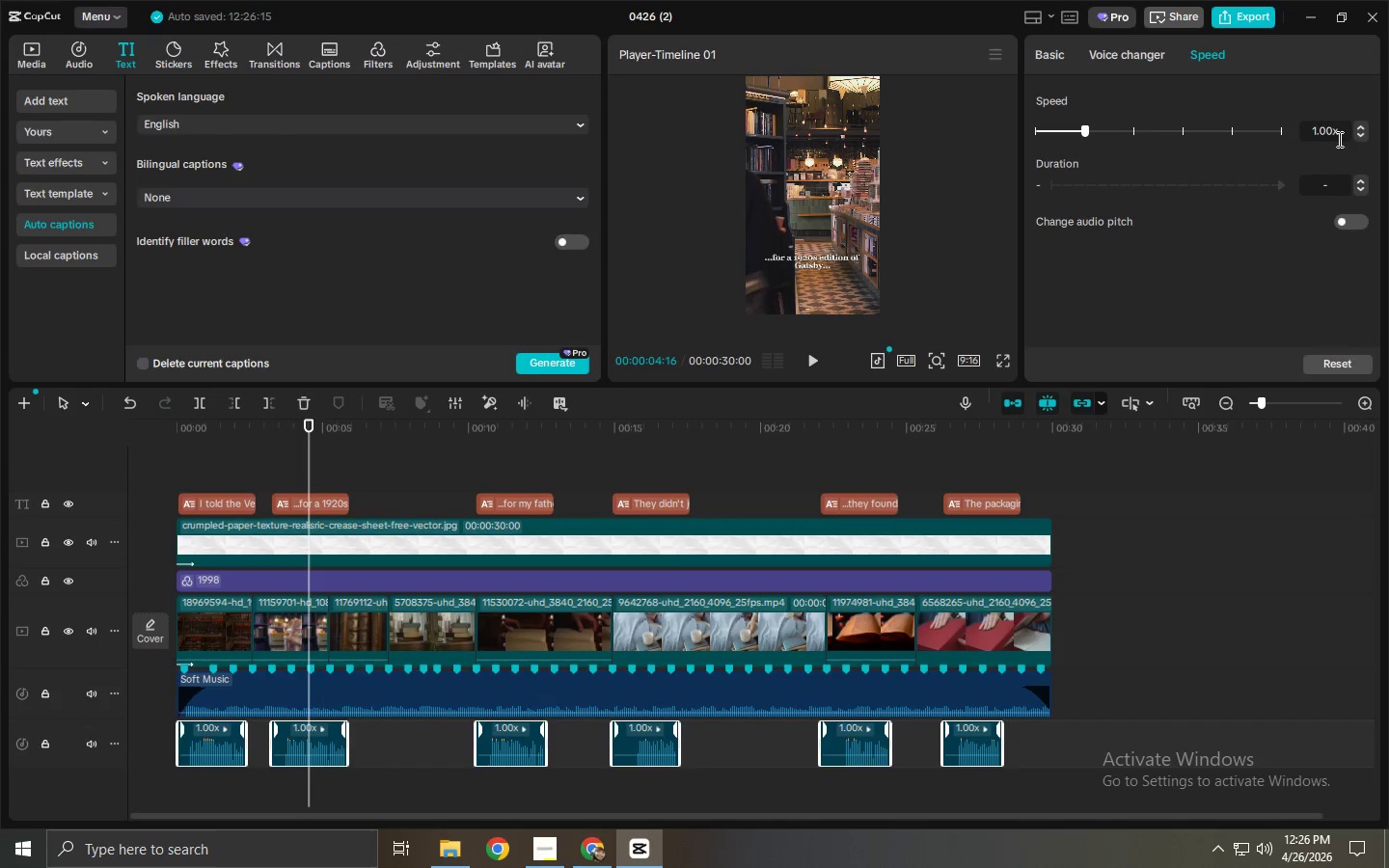 
left_click([1360, 138])
 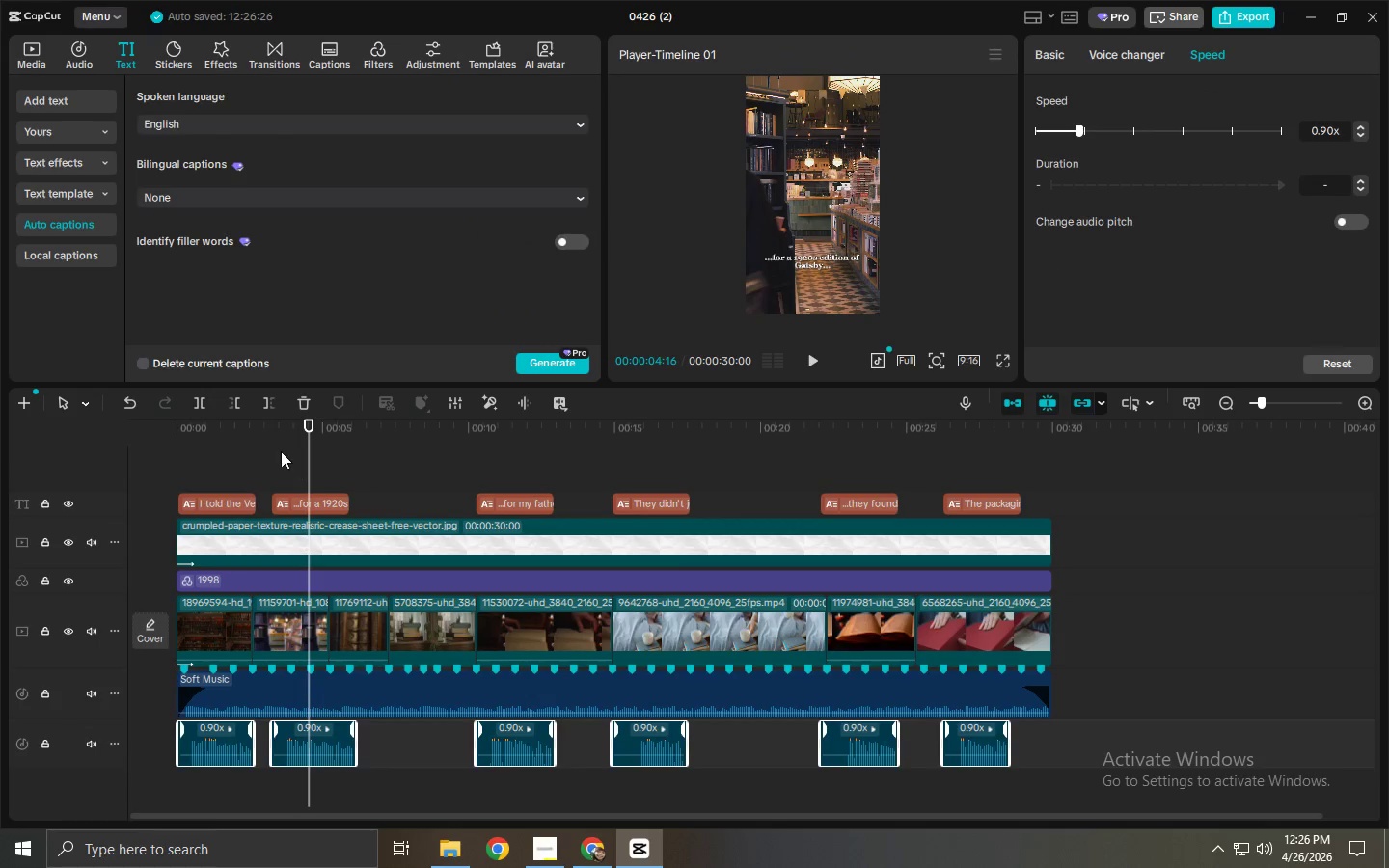 
left_click_drag(start_coordinate=[274, 442], to_coordinate=[39, 459])
 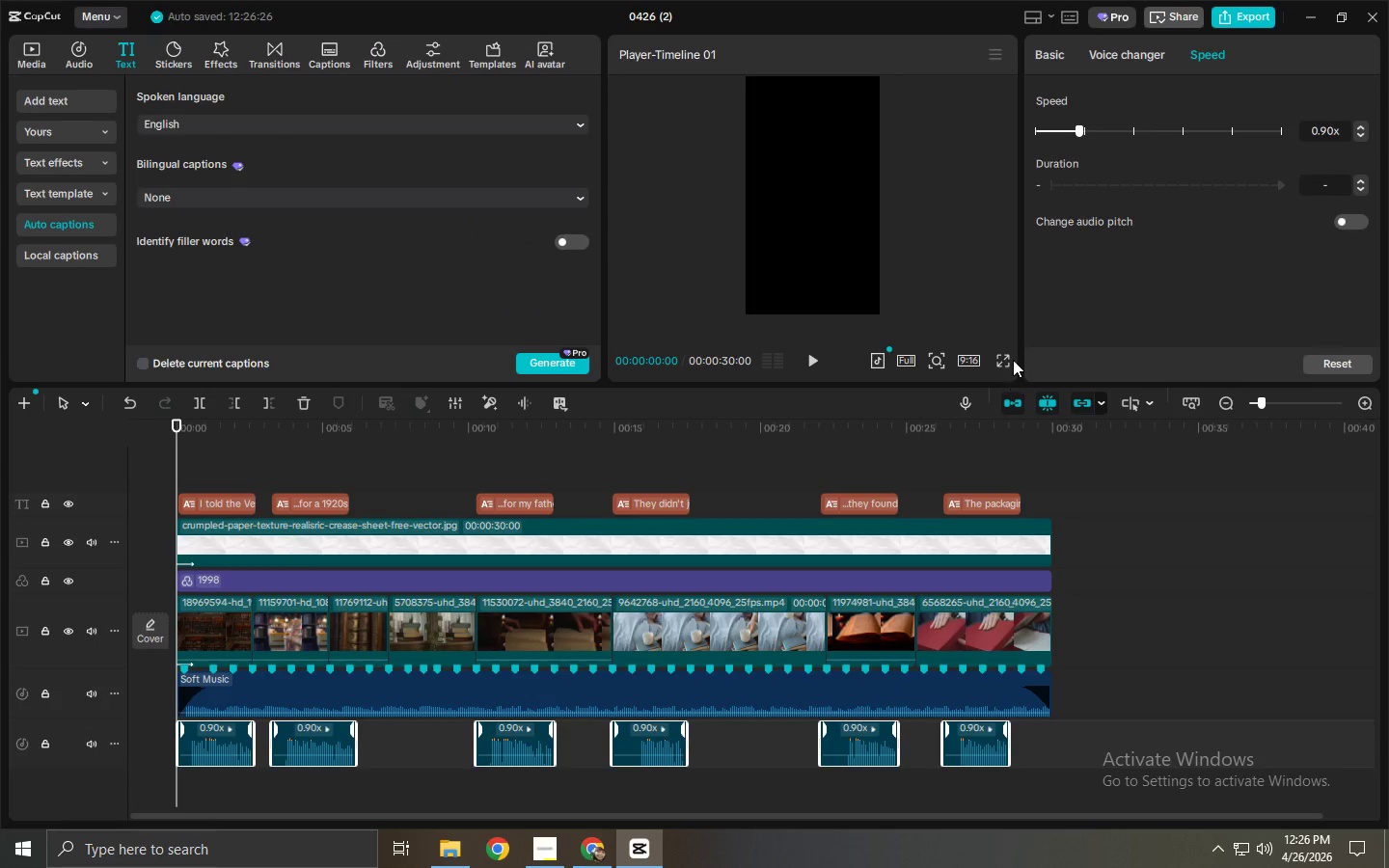 
double_click([1006, 359])
 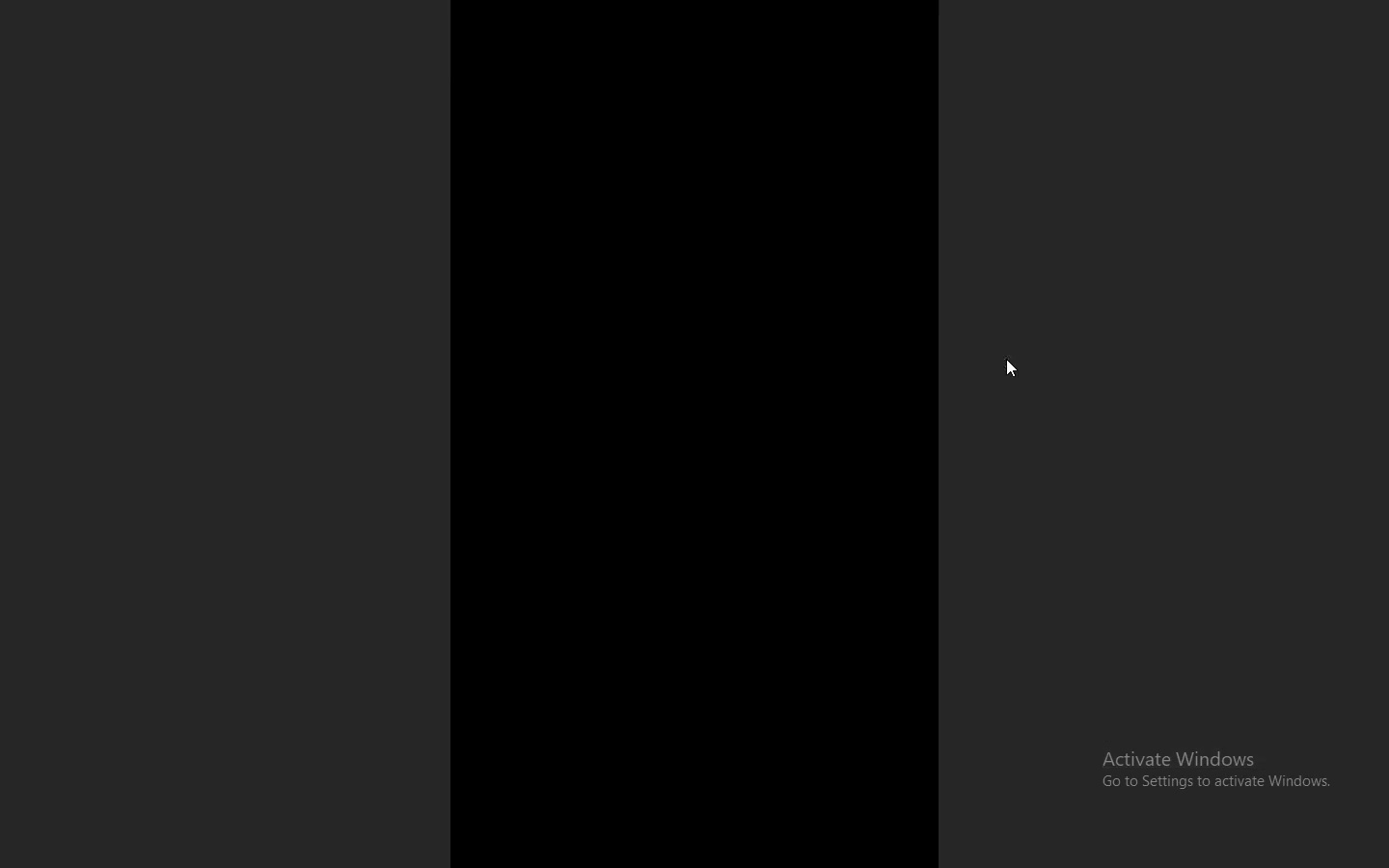 
key(Space)
 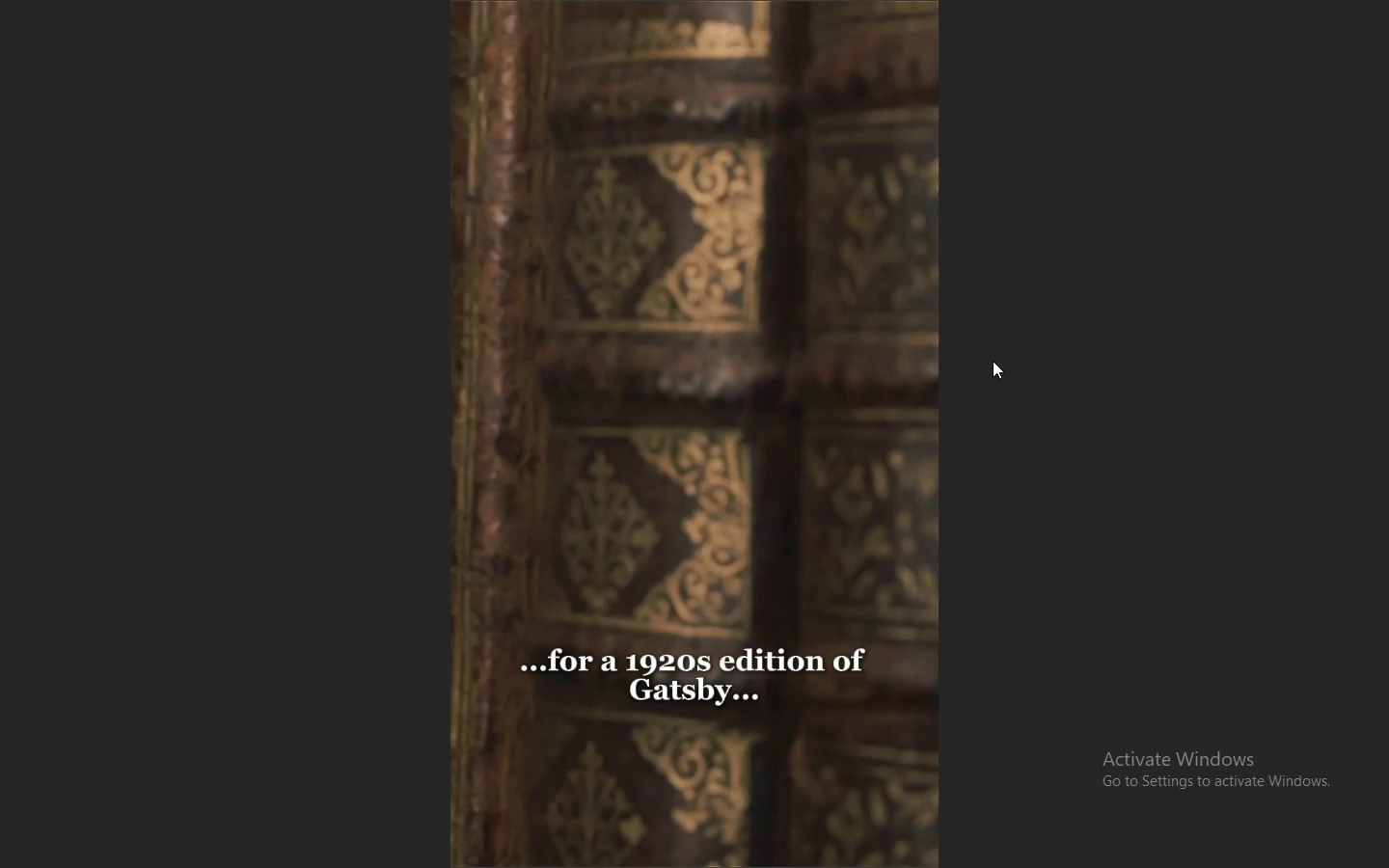 
wait(7.14)
 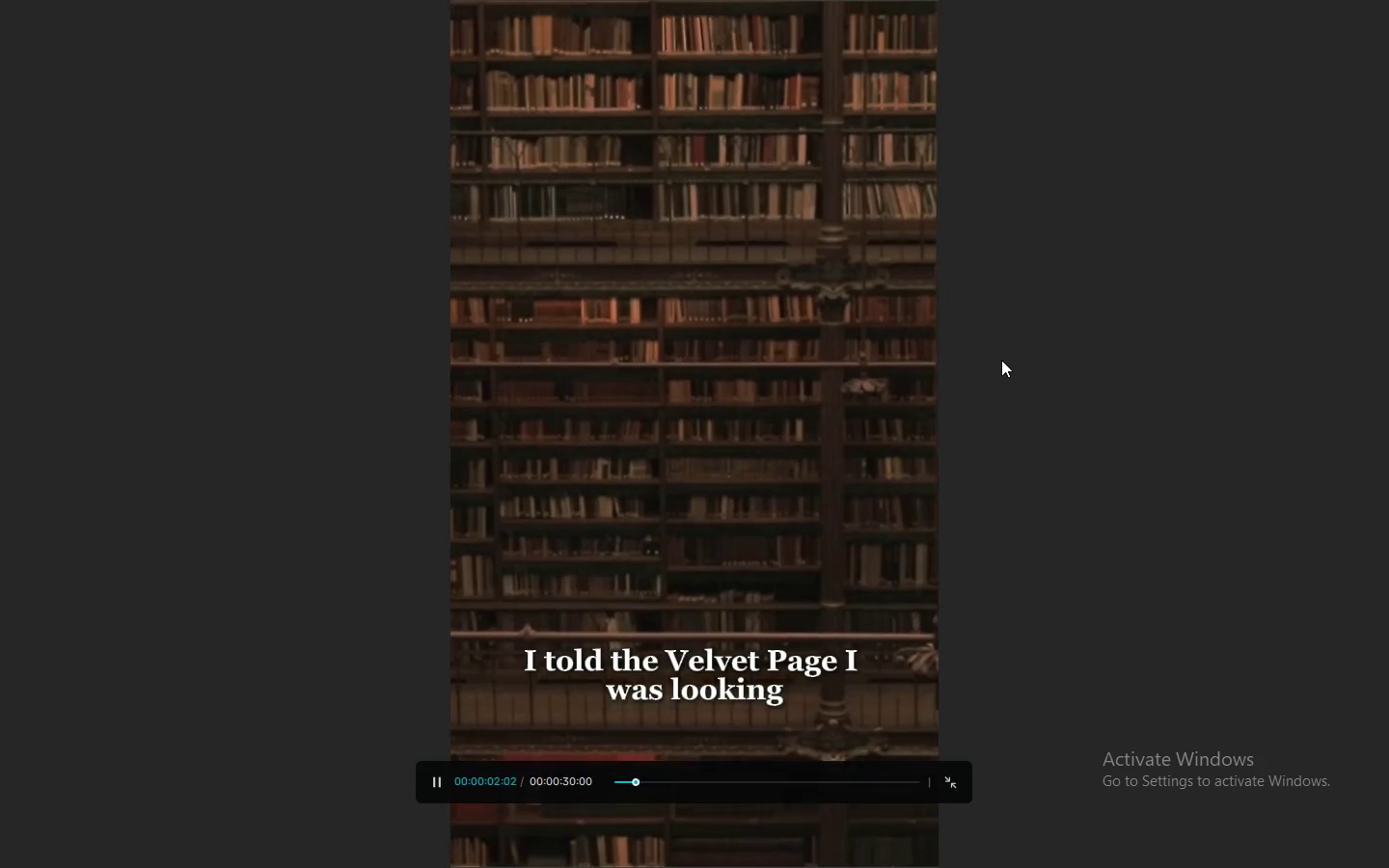 
key(Space)
 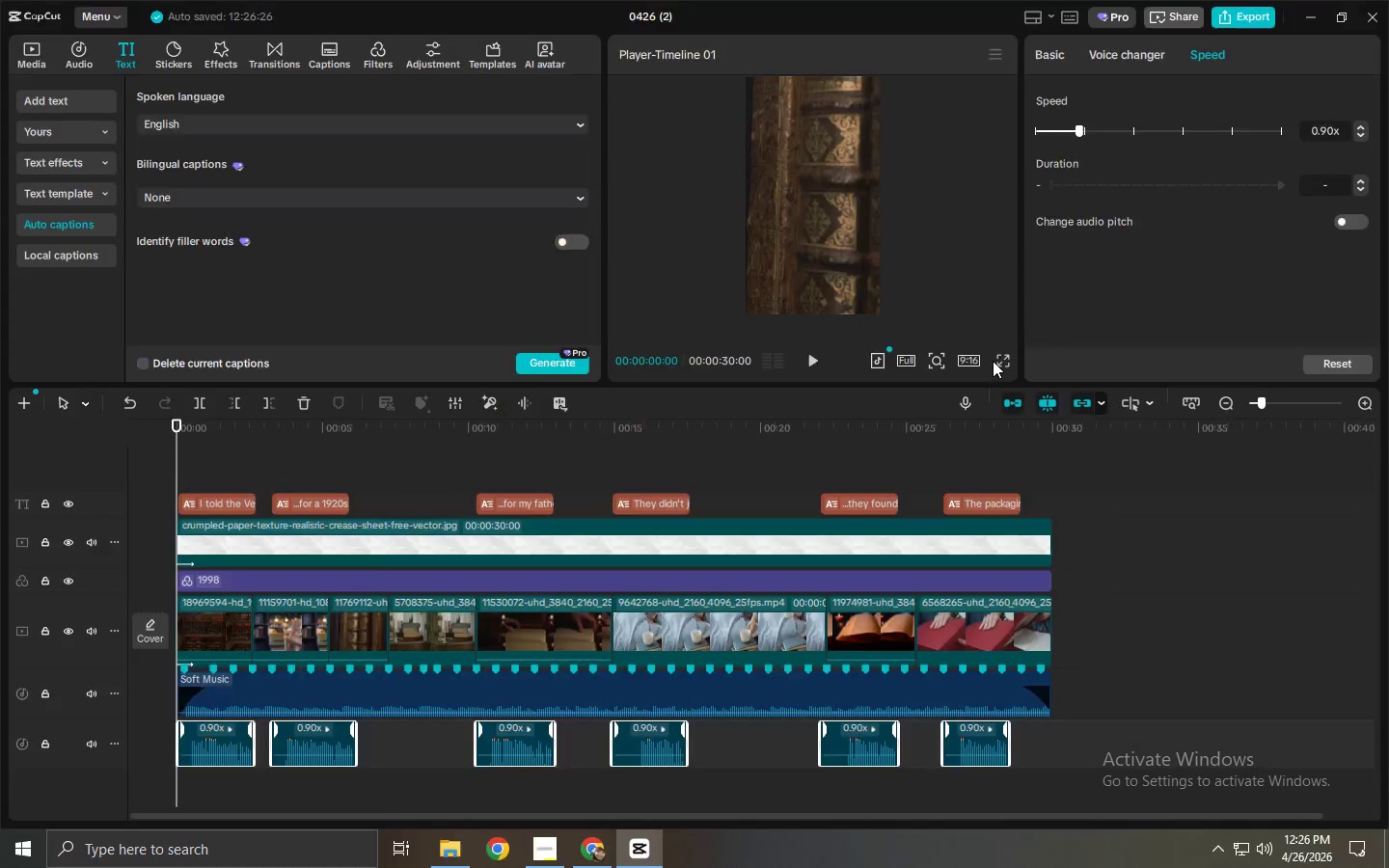 
key(Escape)
 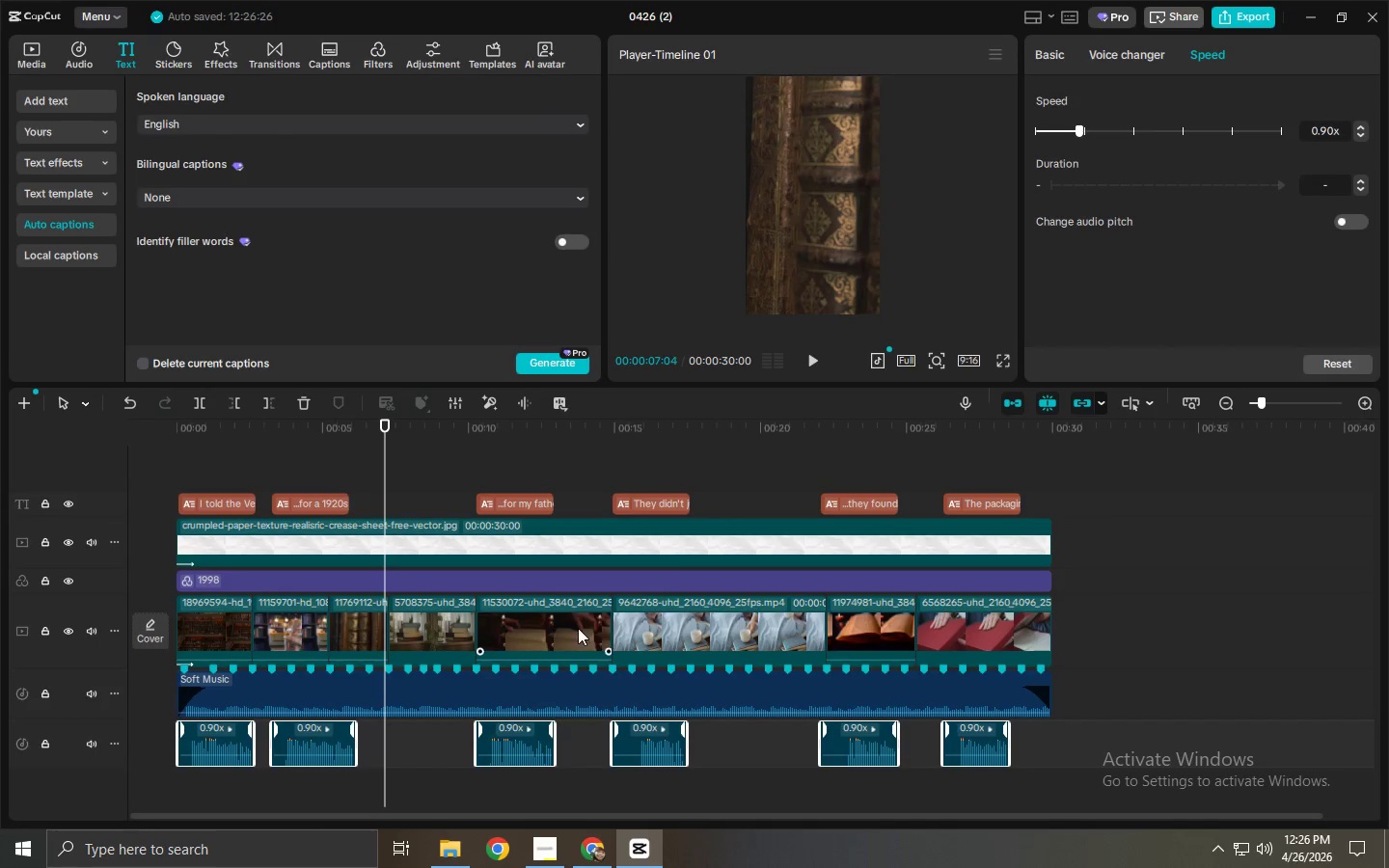 
key(Space)
 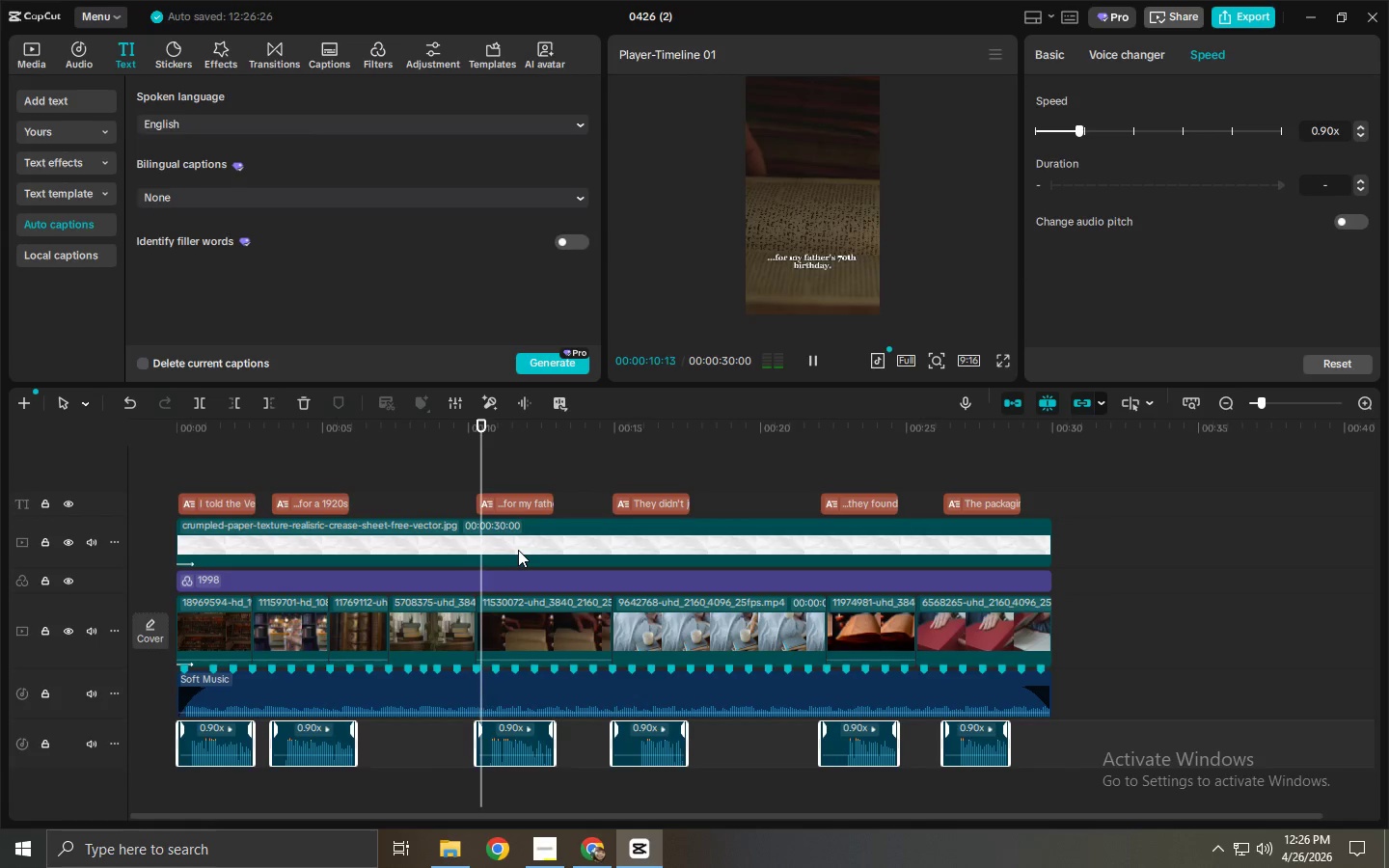 
key(Space)
 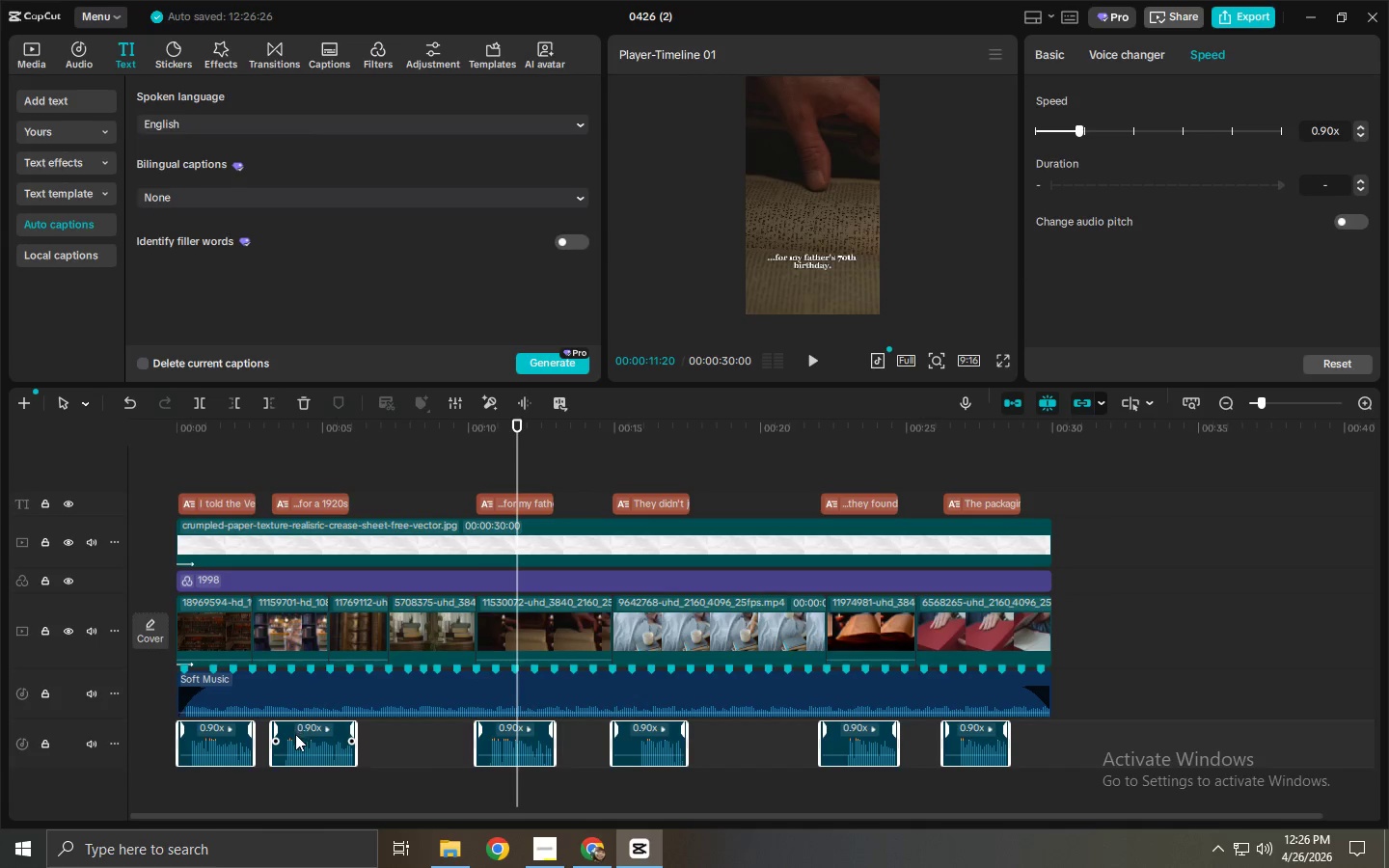 
left_click_drag(start_coordinate=[312, 740], to_coordinate=[347, 740])
 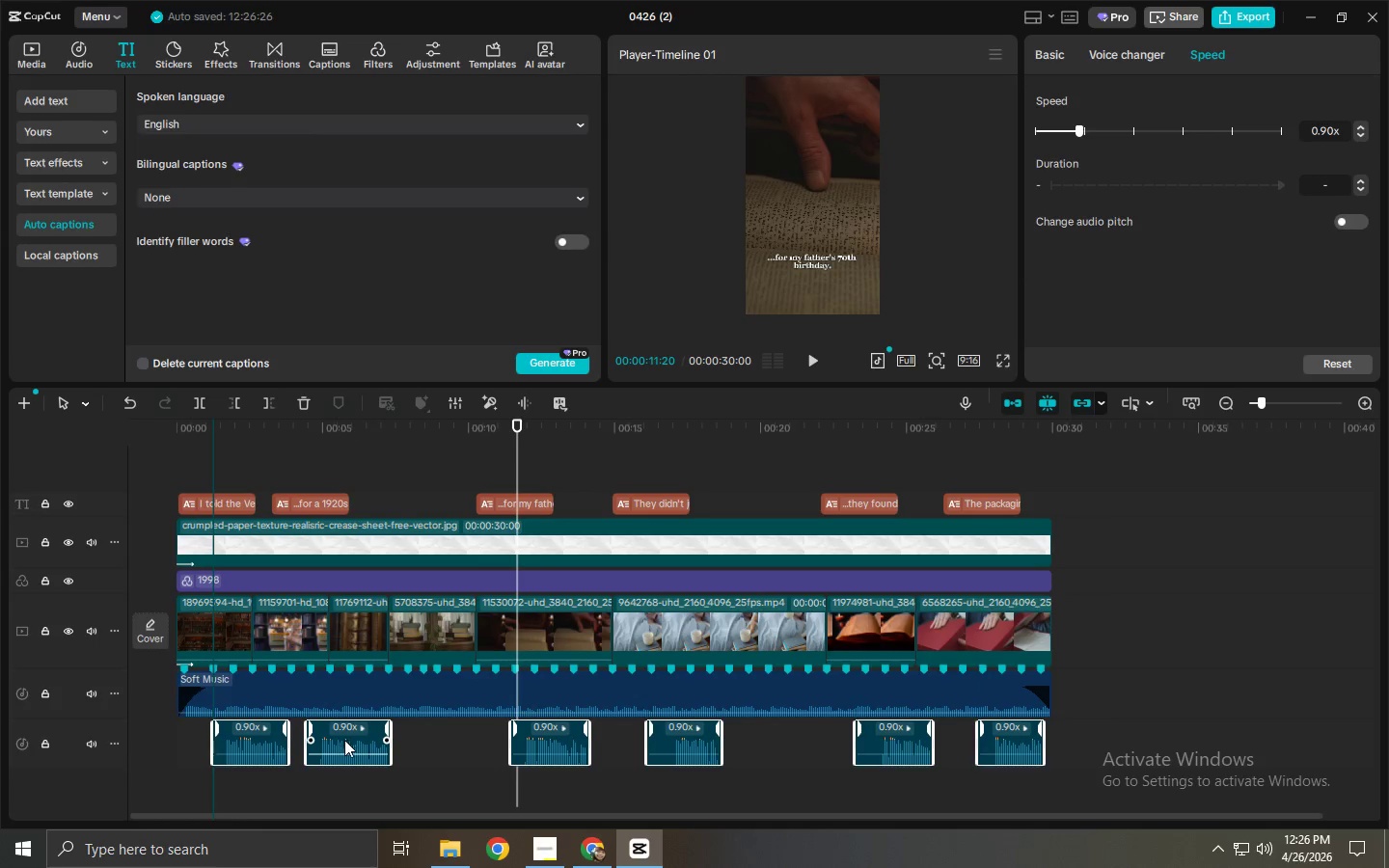 
key(Control+ControlLeft)
 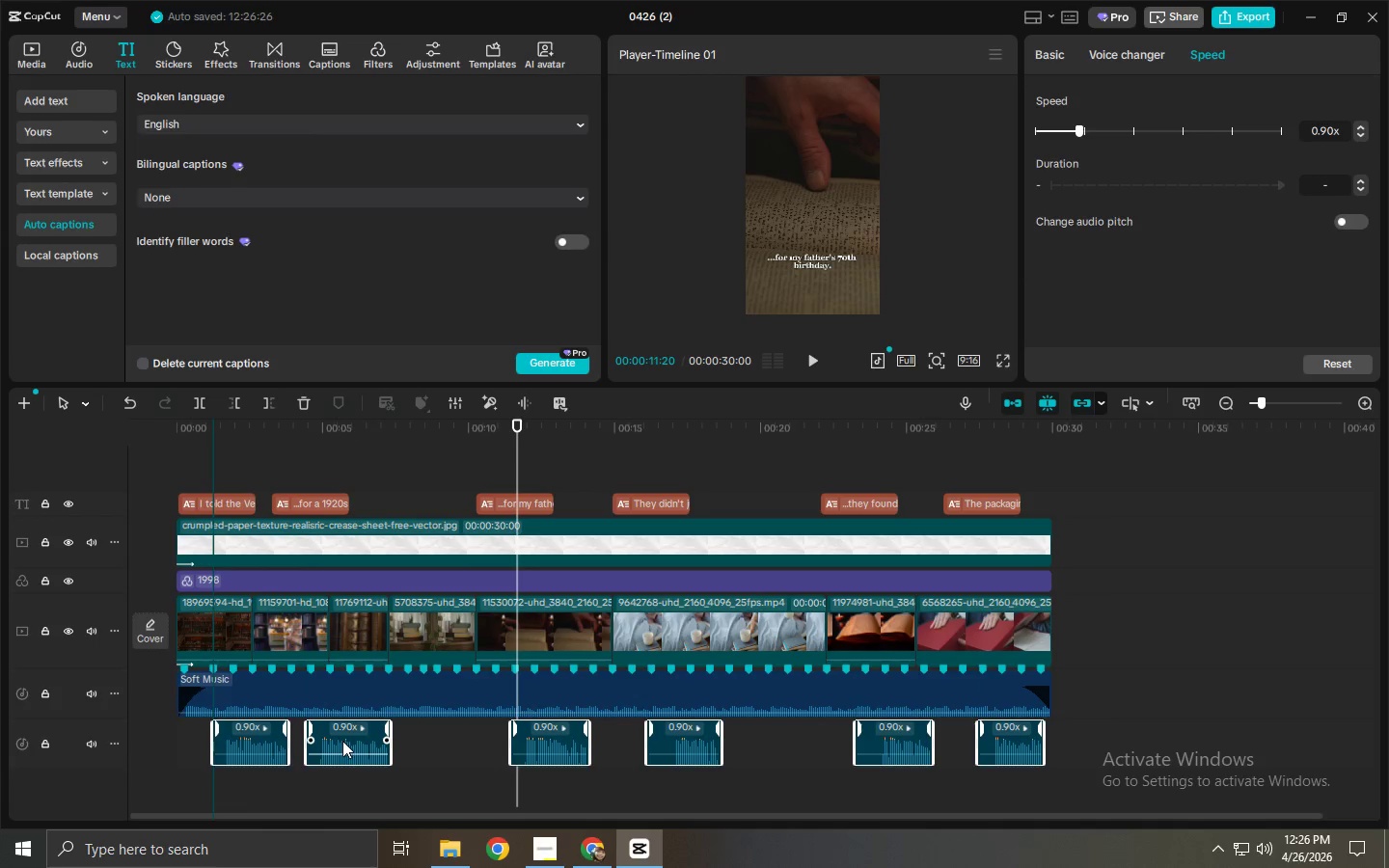 
key(Control+Z)
 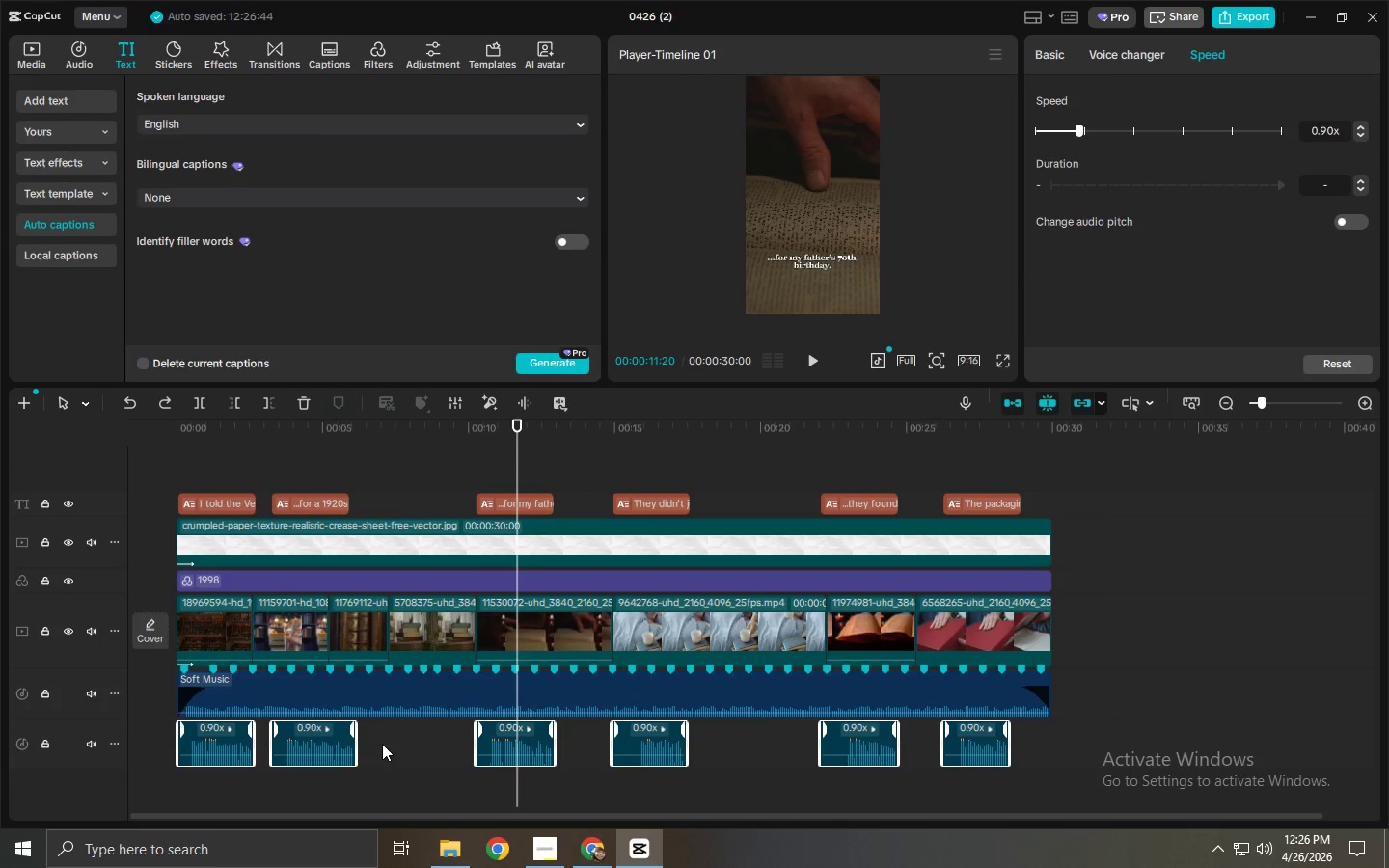 
left_click([329, 745])
 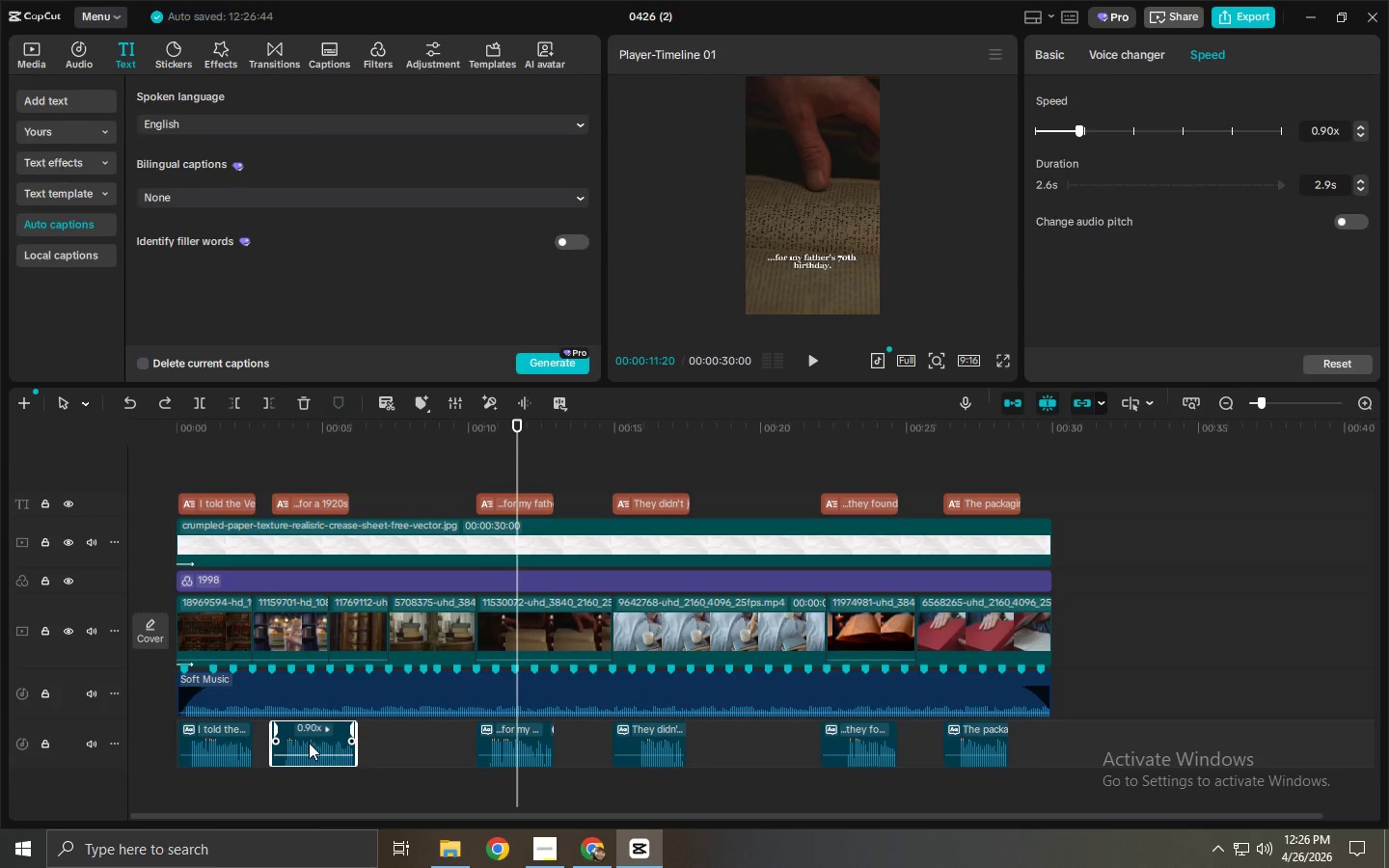 
left_click_drag(start_coordinate=[307, 741], to_coordinate=[348, 741])
 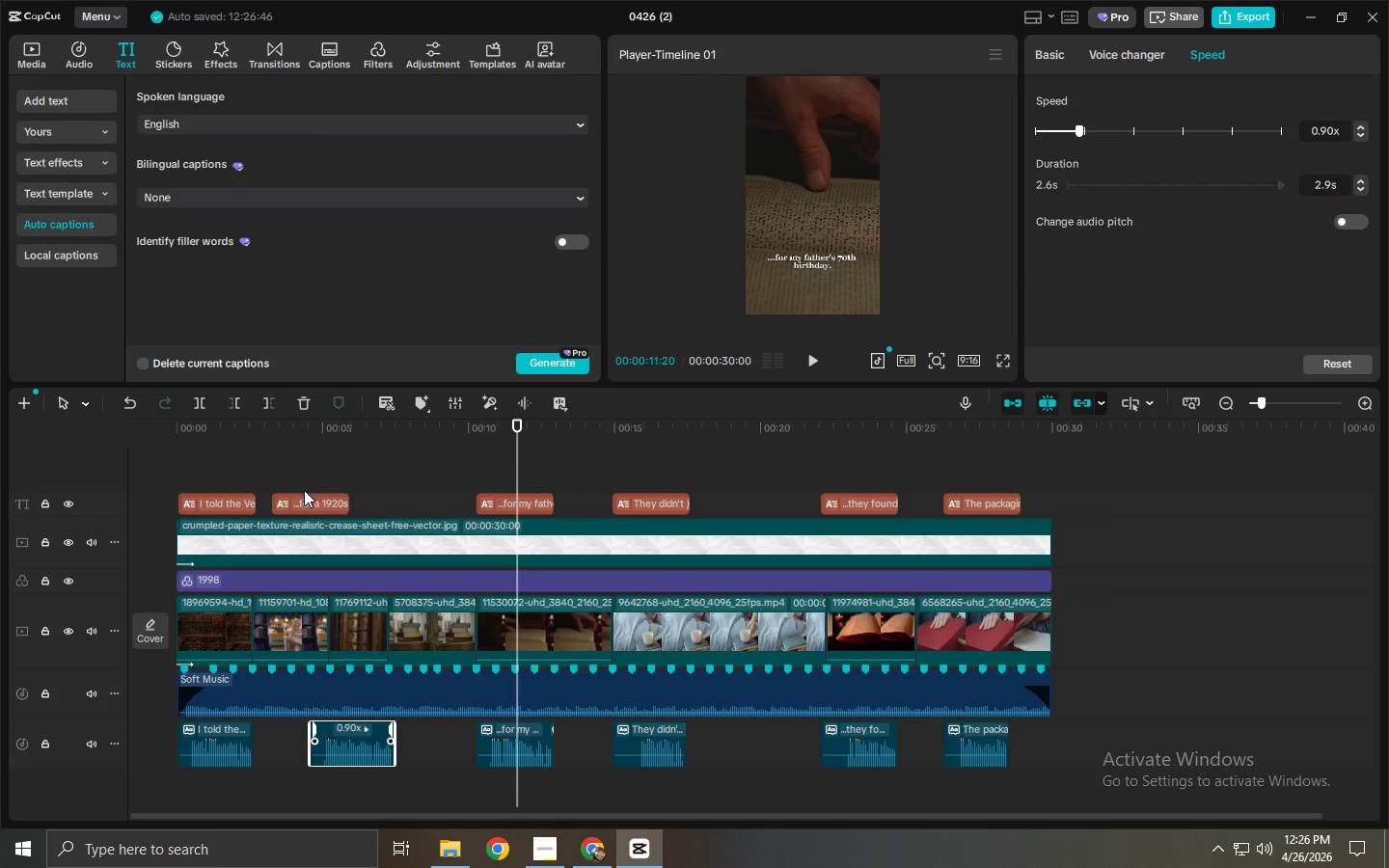 
left_click_drag(start_coordinate=[305, 502], to_coordinate=[343, 509])
 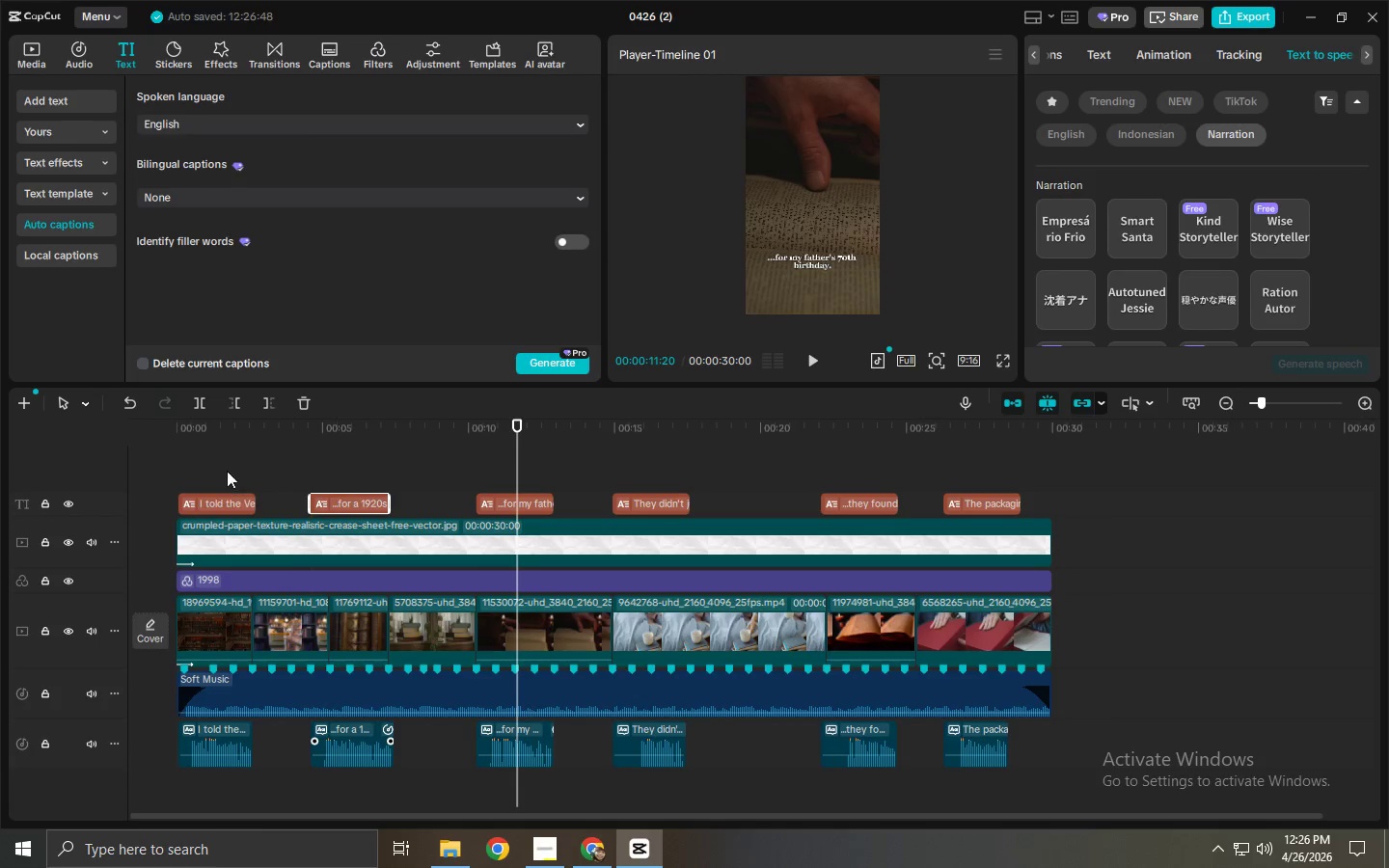 
left_click_drag(start_coordinate=[220, 445], to_coordinate=[144, 442])
 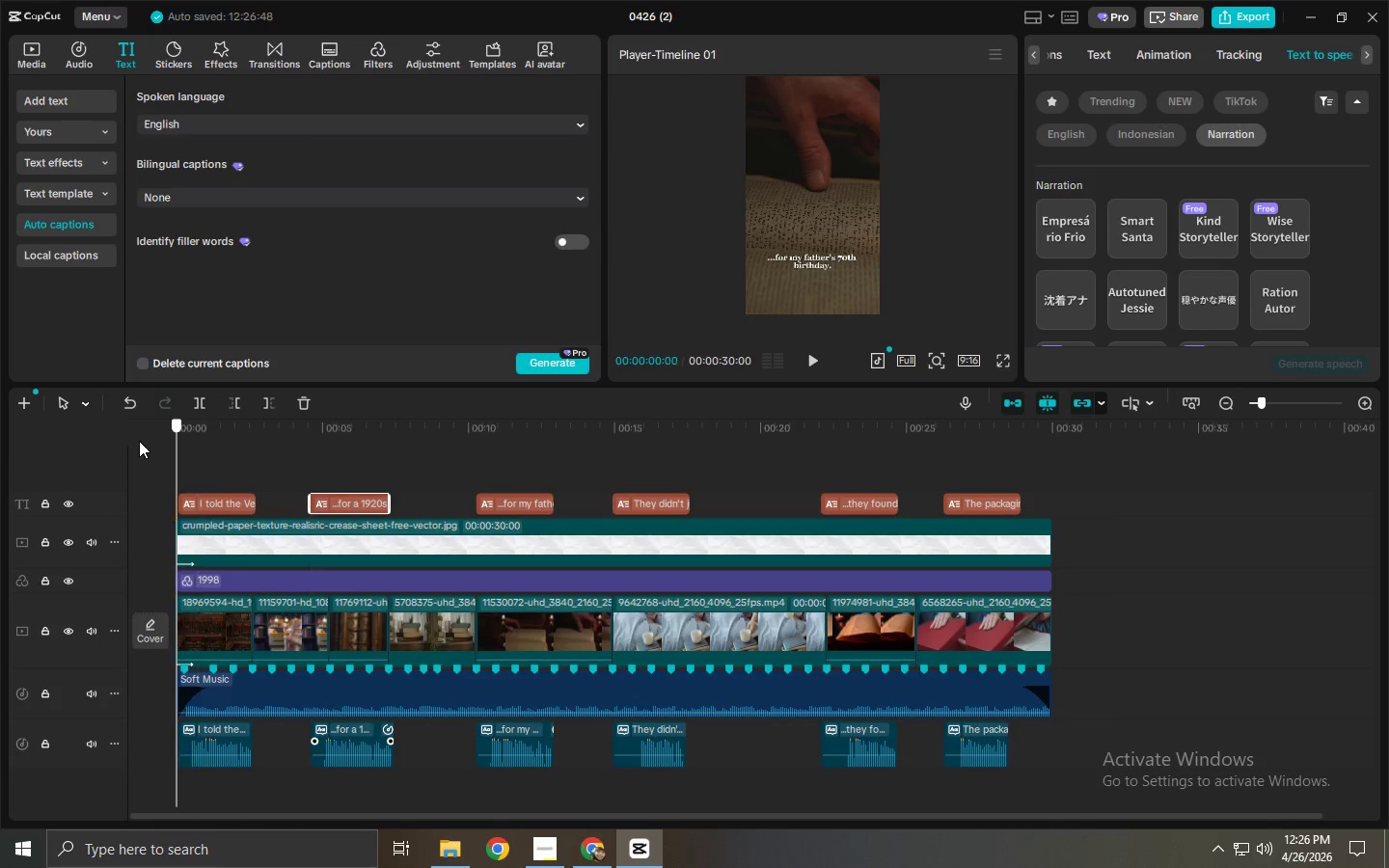 
key(Space)
 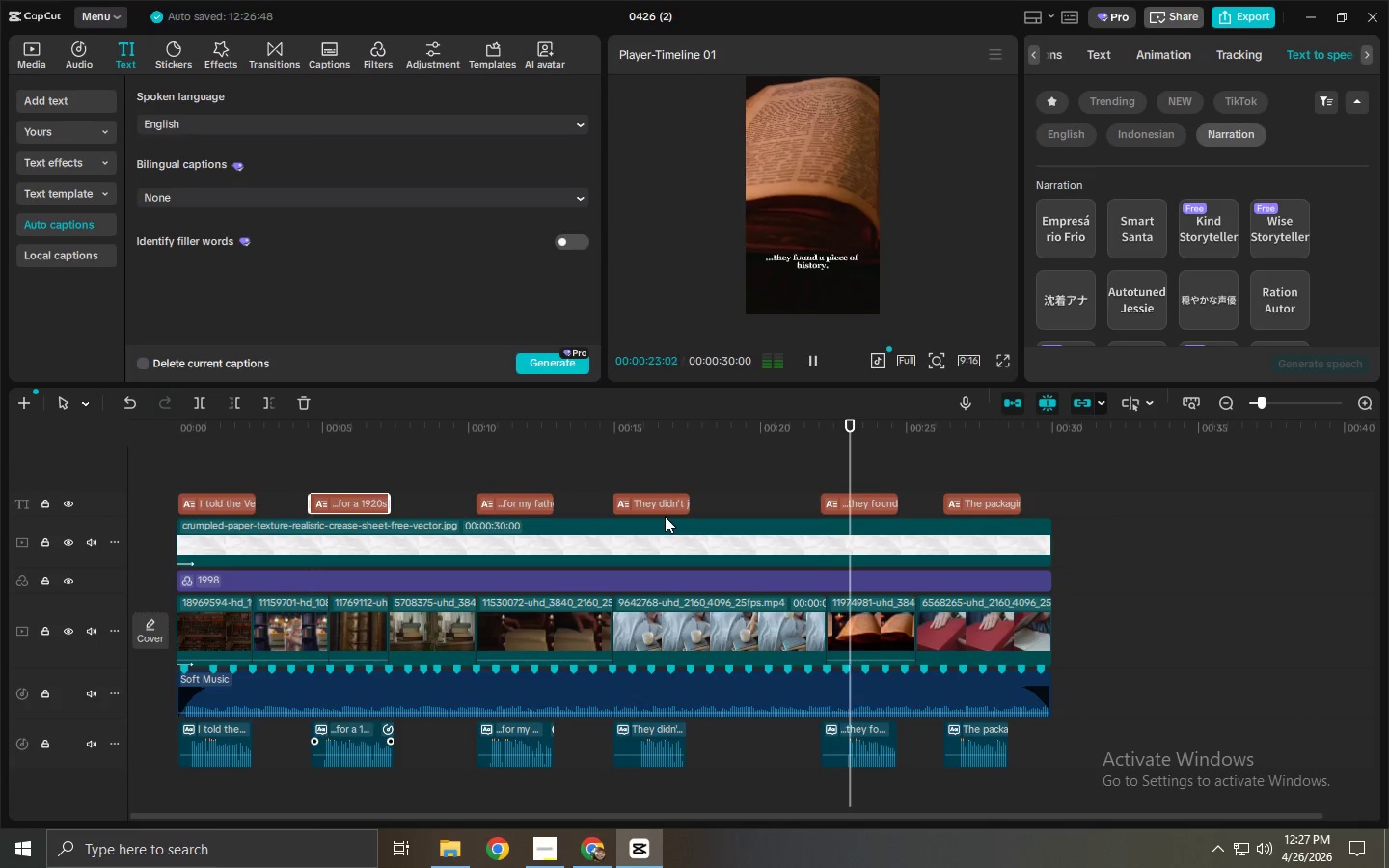 
wait(28.17)
 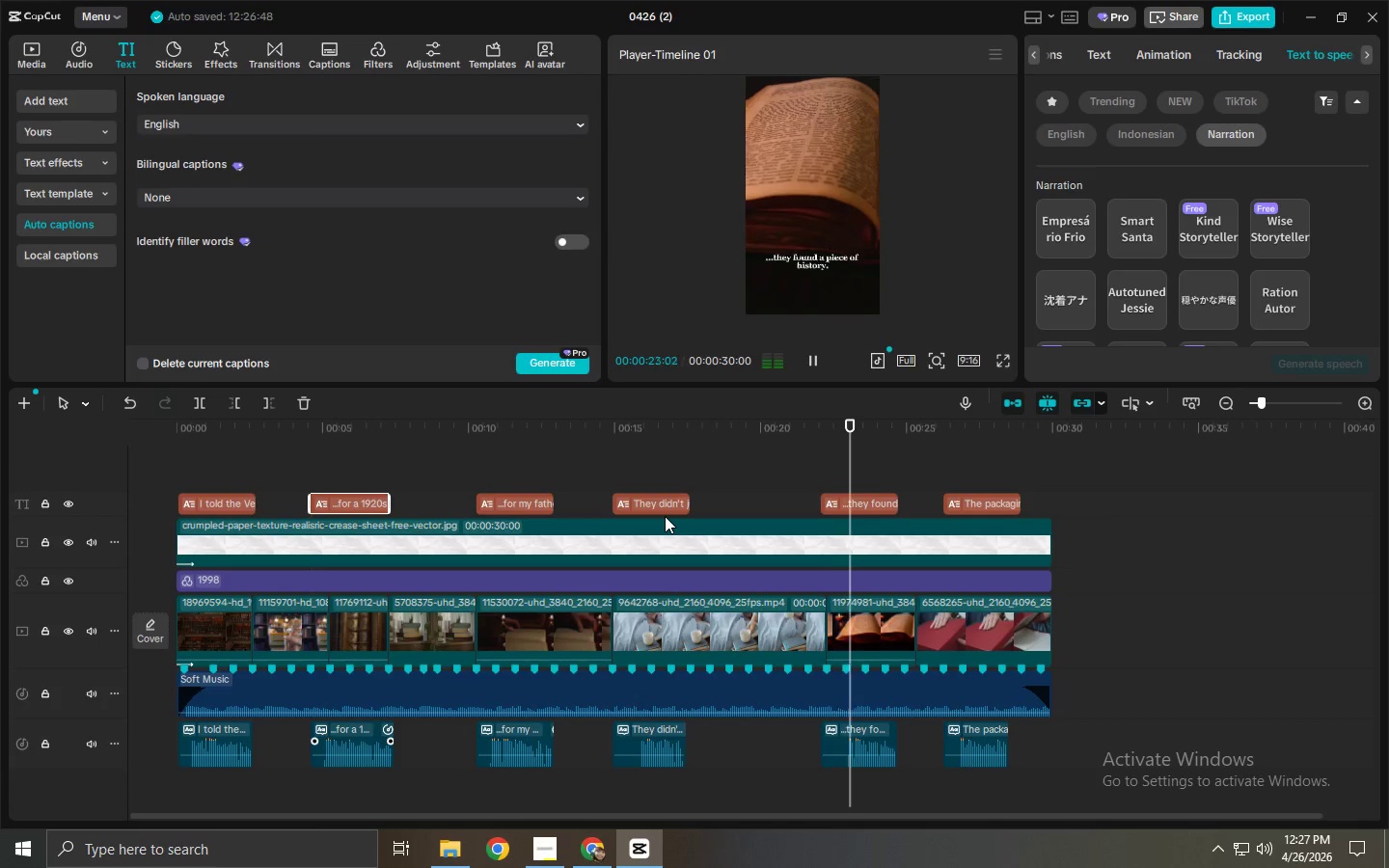 
left_click_drag(start_coordinate=[959, 425], to_coordinate=[949, 428])
 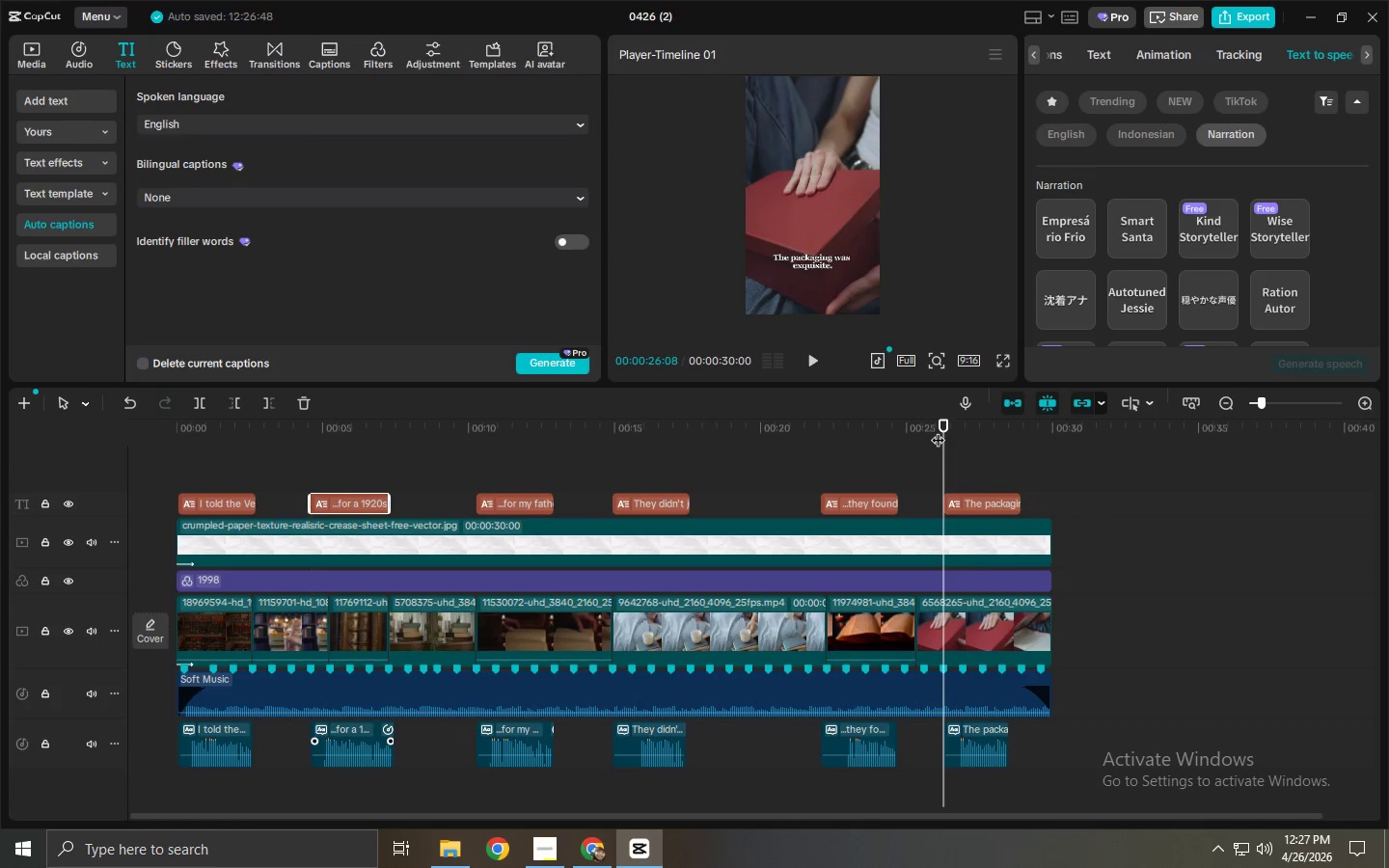 
key(Space)
 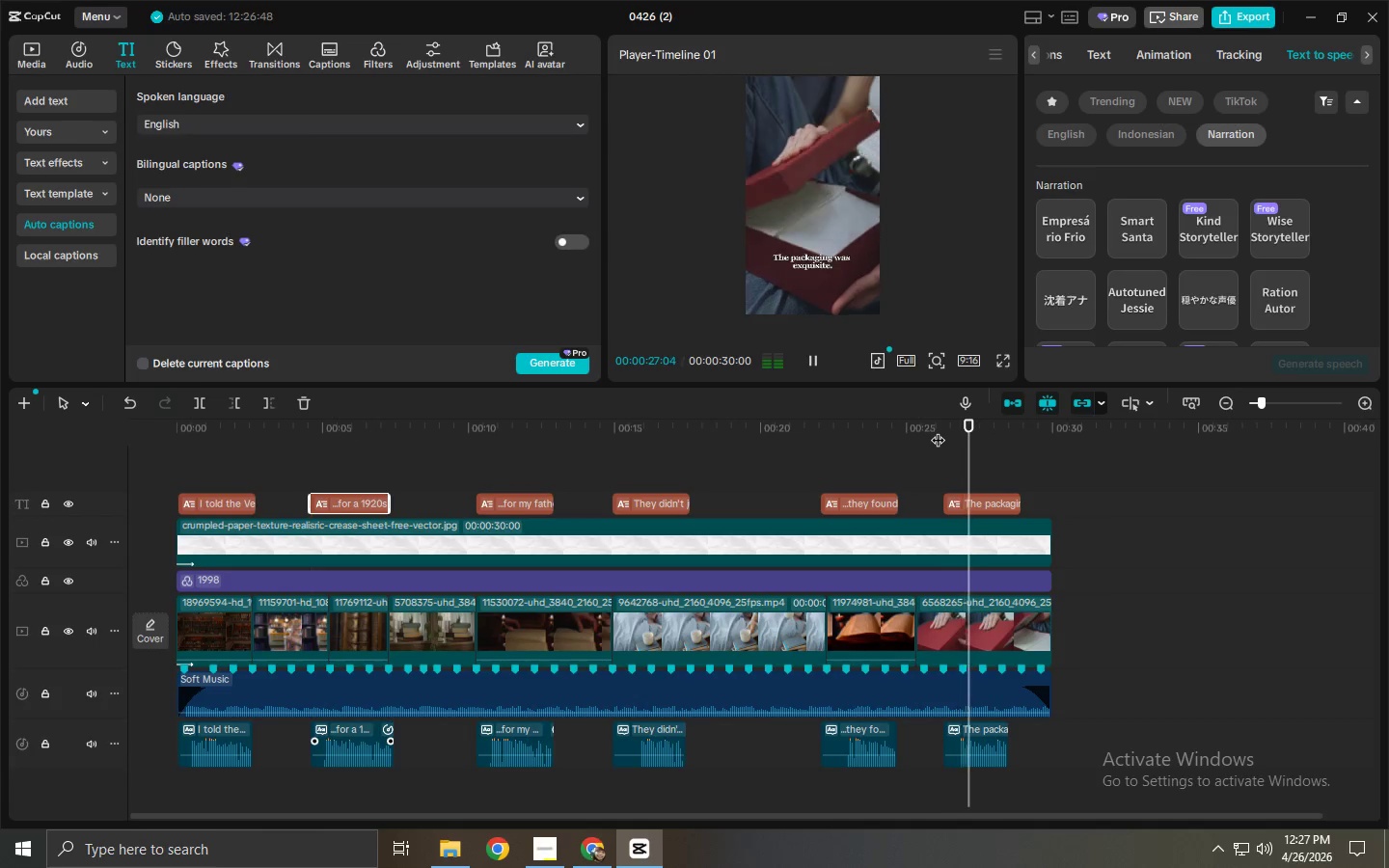 
left_click_drag(start_coordinate=[937, 430], to_coordinate=[911, 430])
 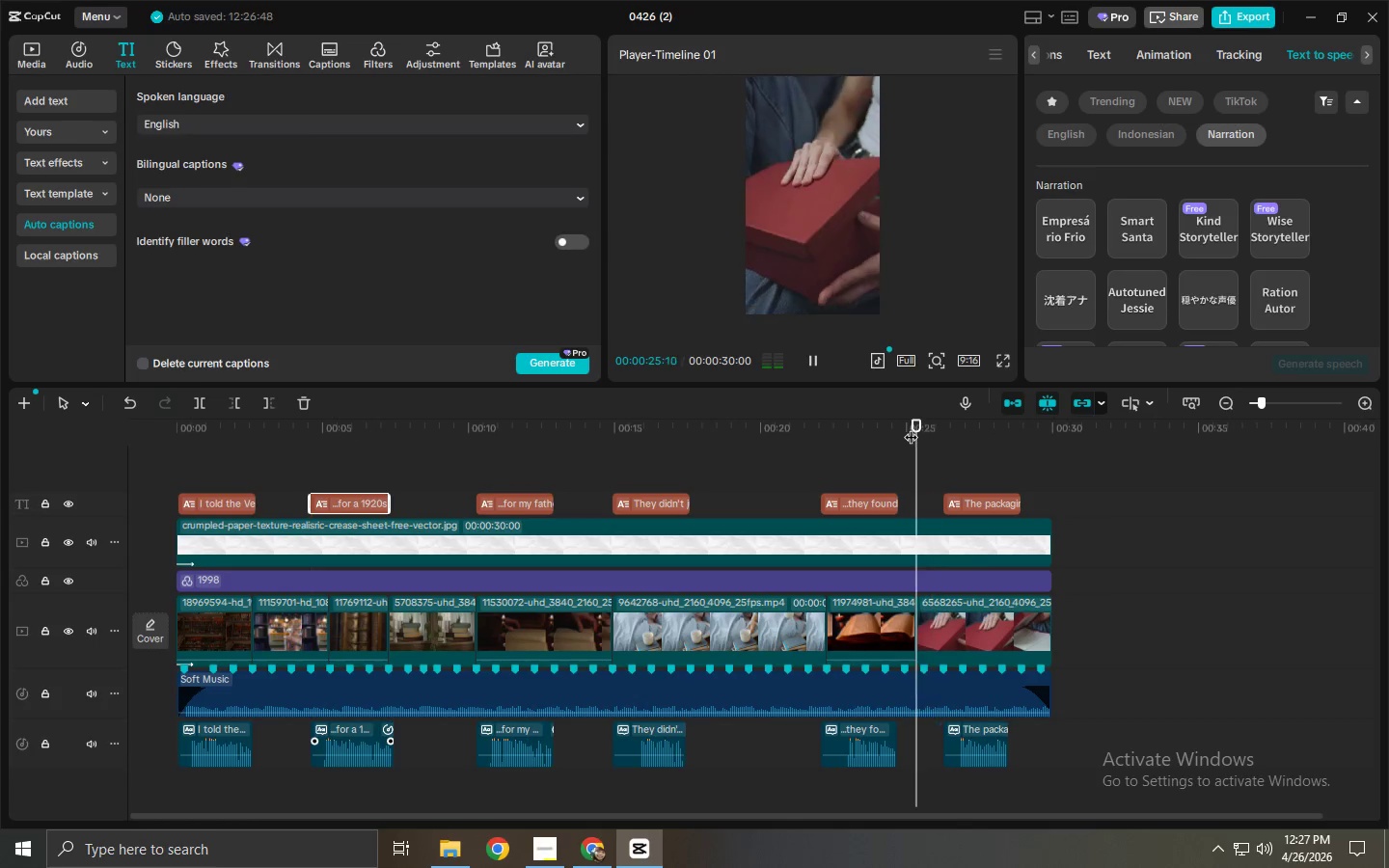 
key(Space)
 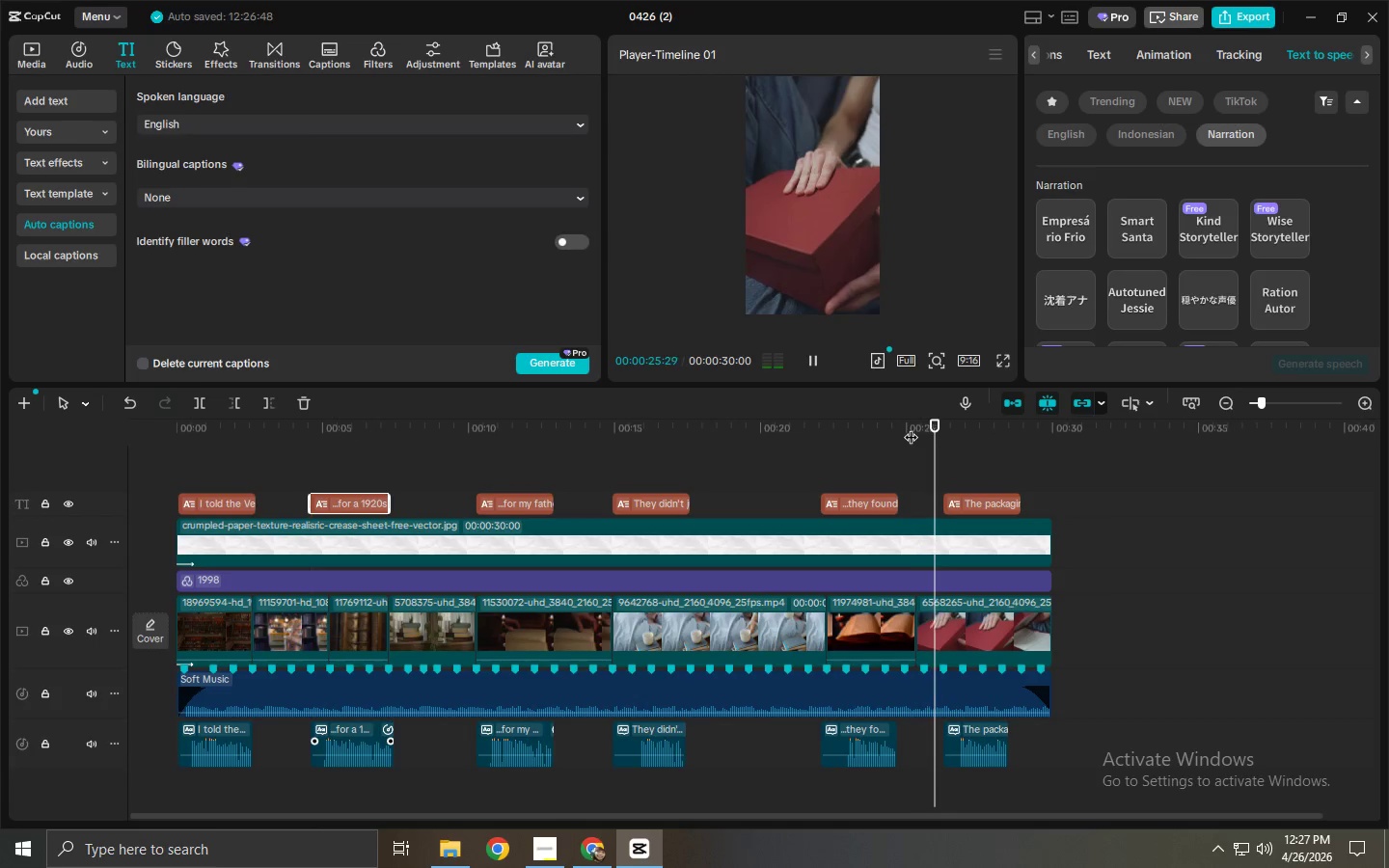 
key(Space)
 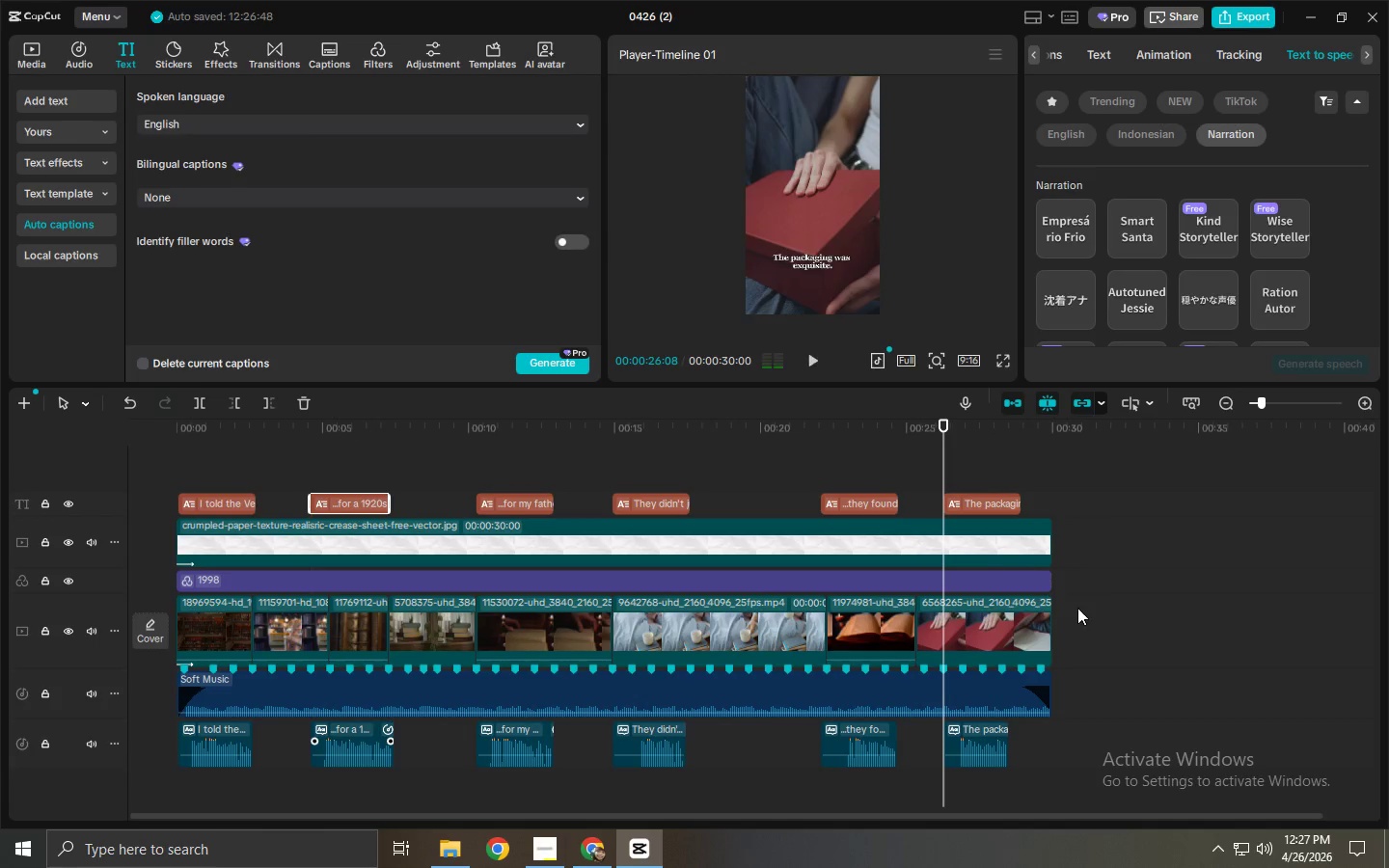 
left_click_drag(start_coordinate=[1077, 608], to_coordinate=[210, 630])
 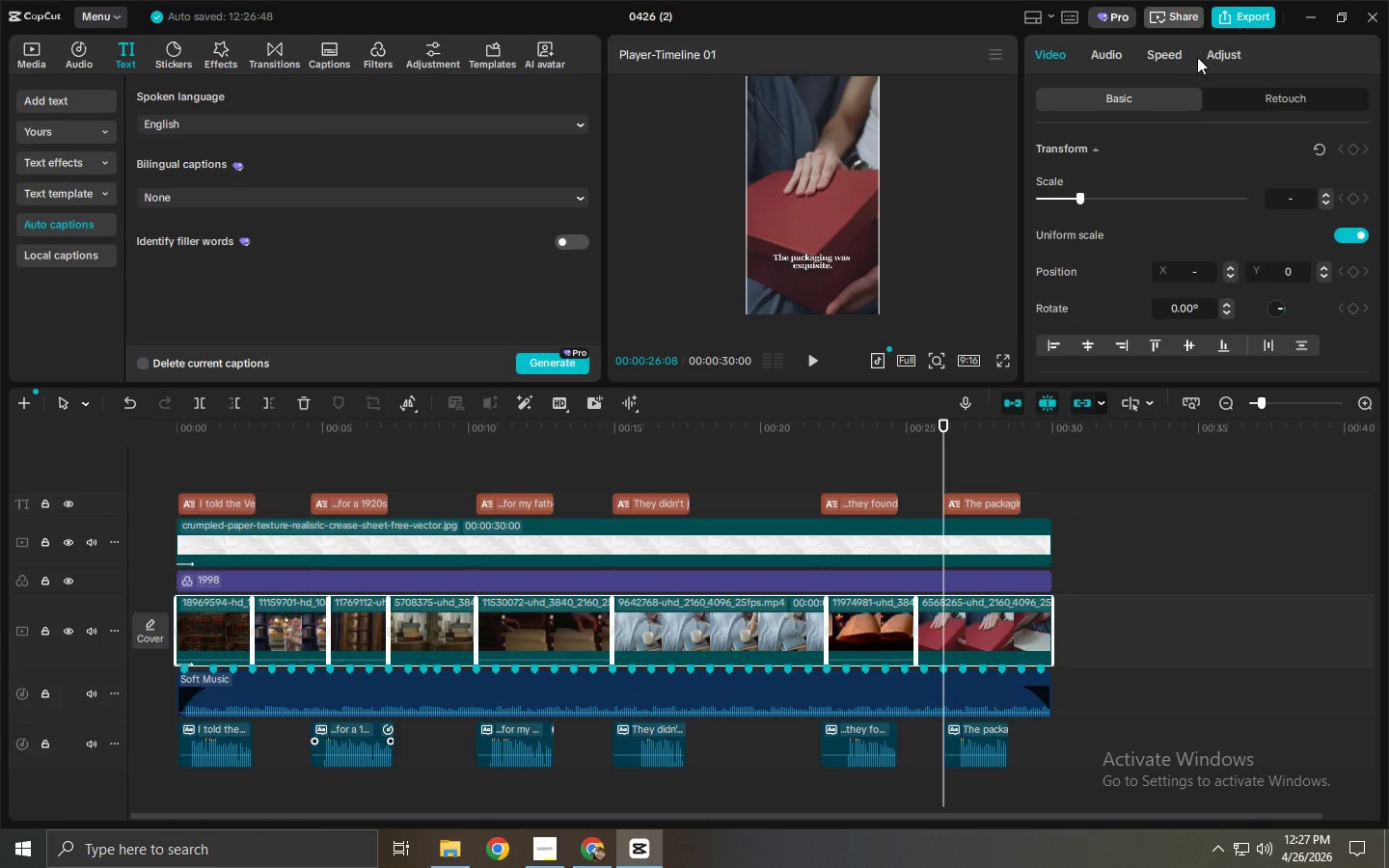 
left_click([1106, 57])
 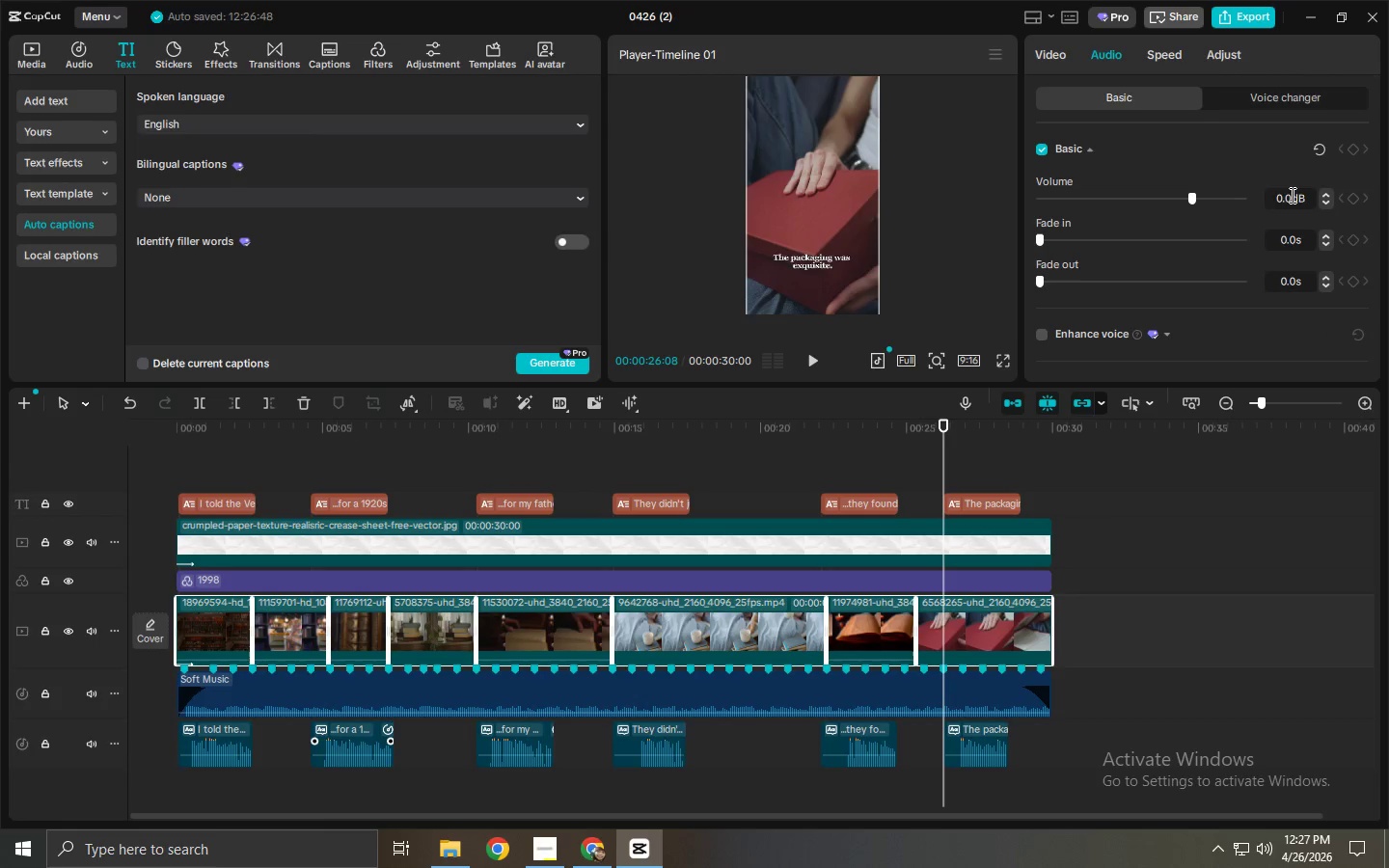 
left_click_drag(start_coordinate=[1193, 199], to_coordinate=[722, 204])
 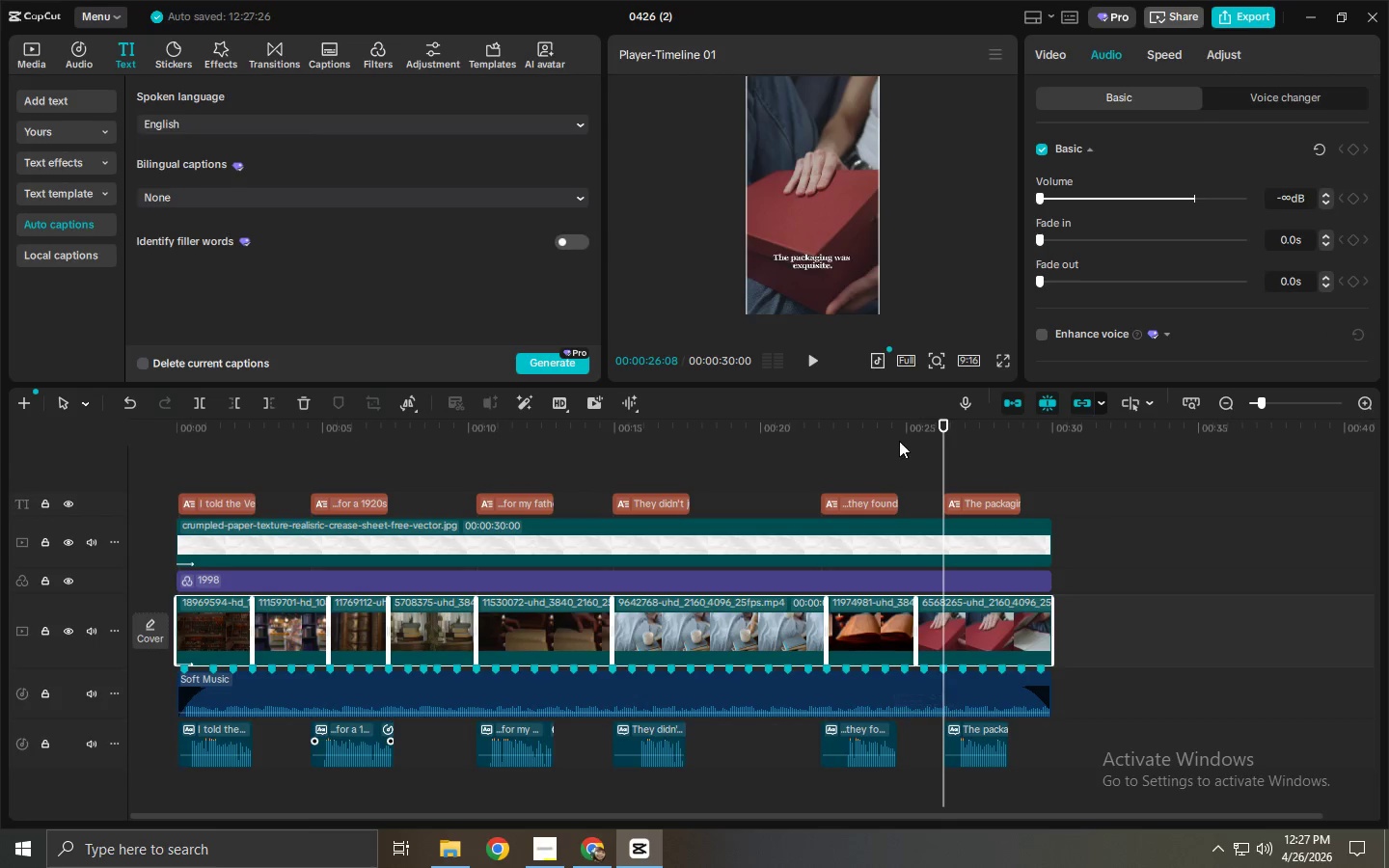 
double_click([940, 438])
 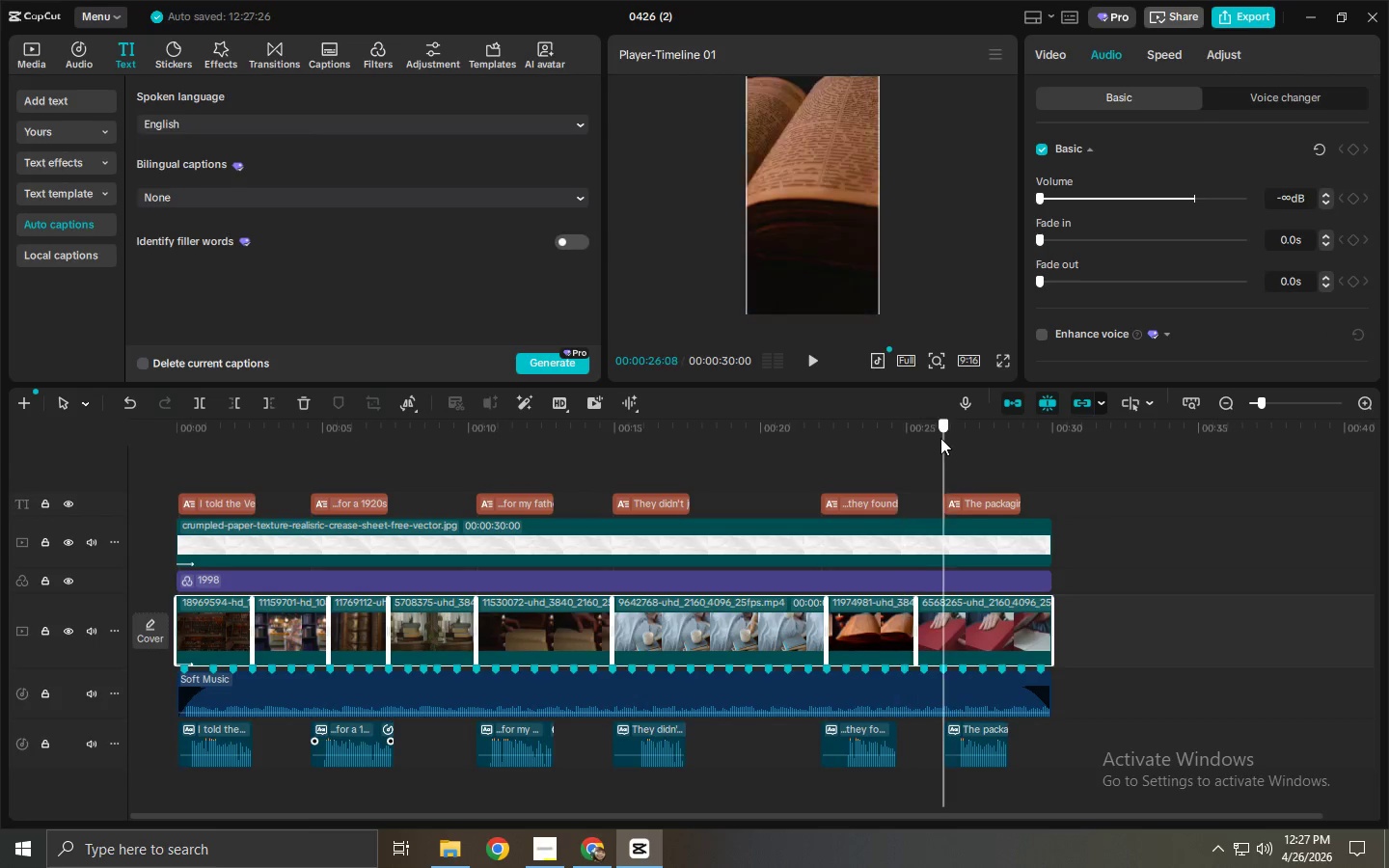 
key(Space)
 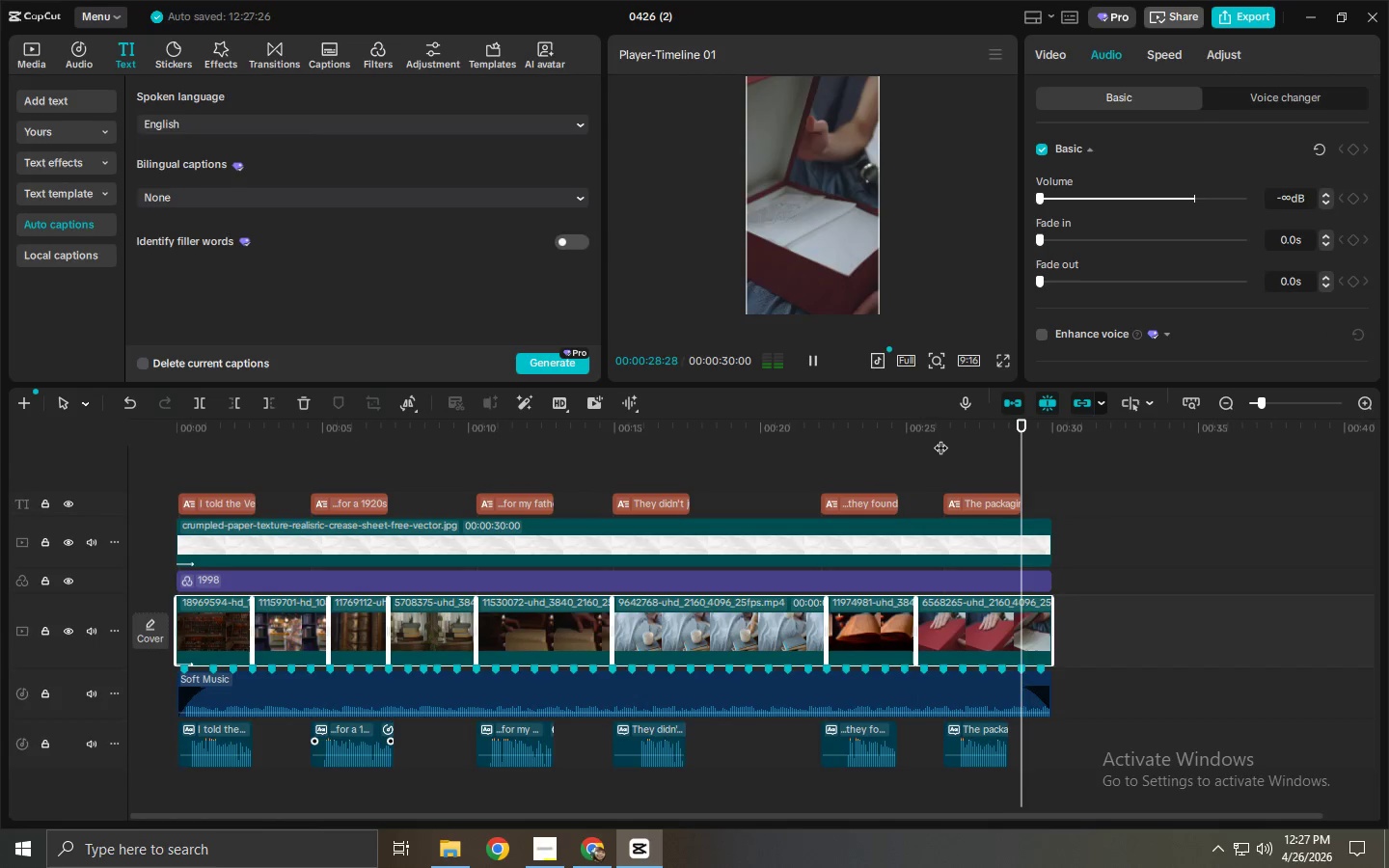 
left_click([1010, 614])
 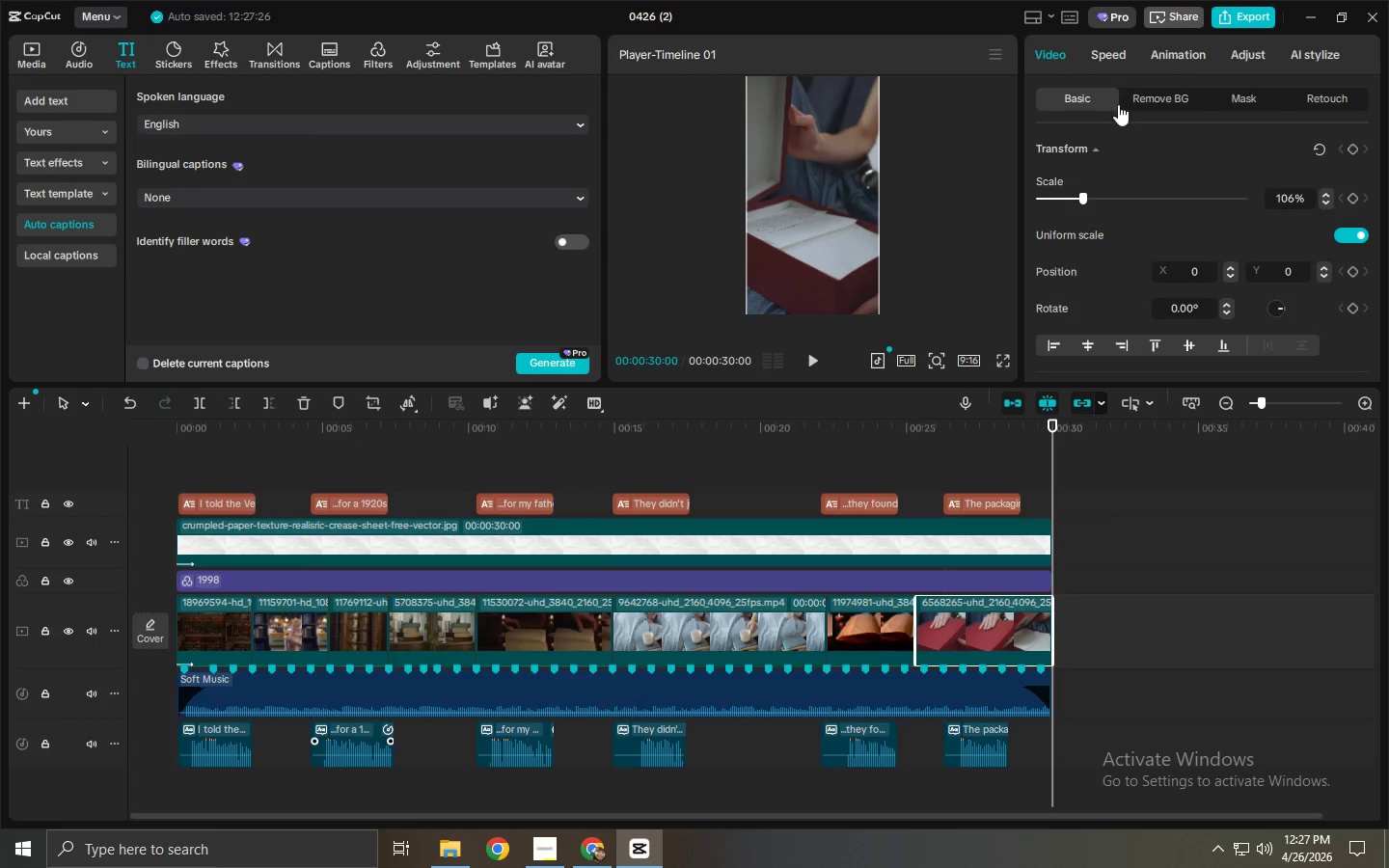 
left_click([1156, 61])
 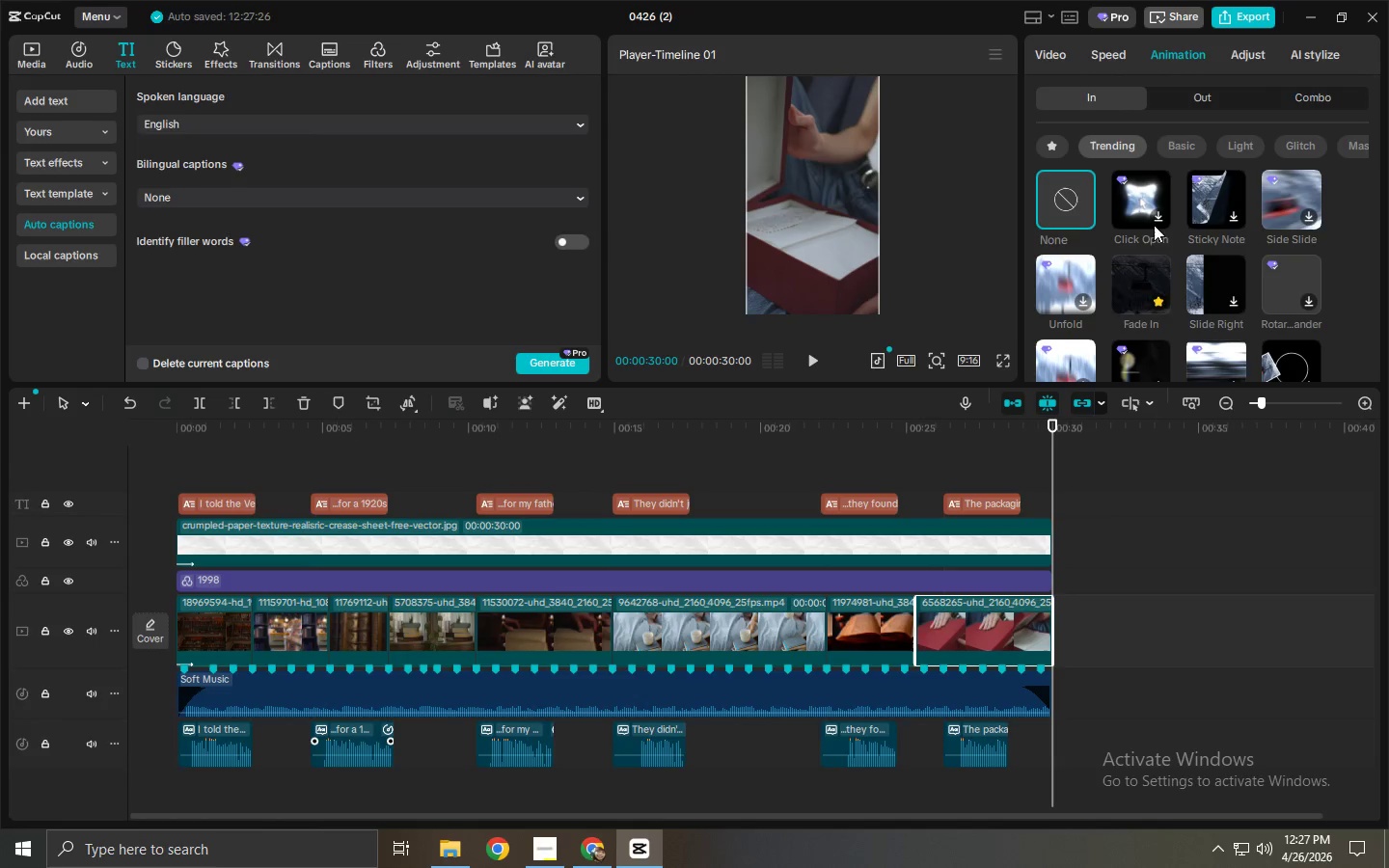 
left_click([1189, 104])
 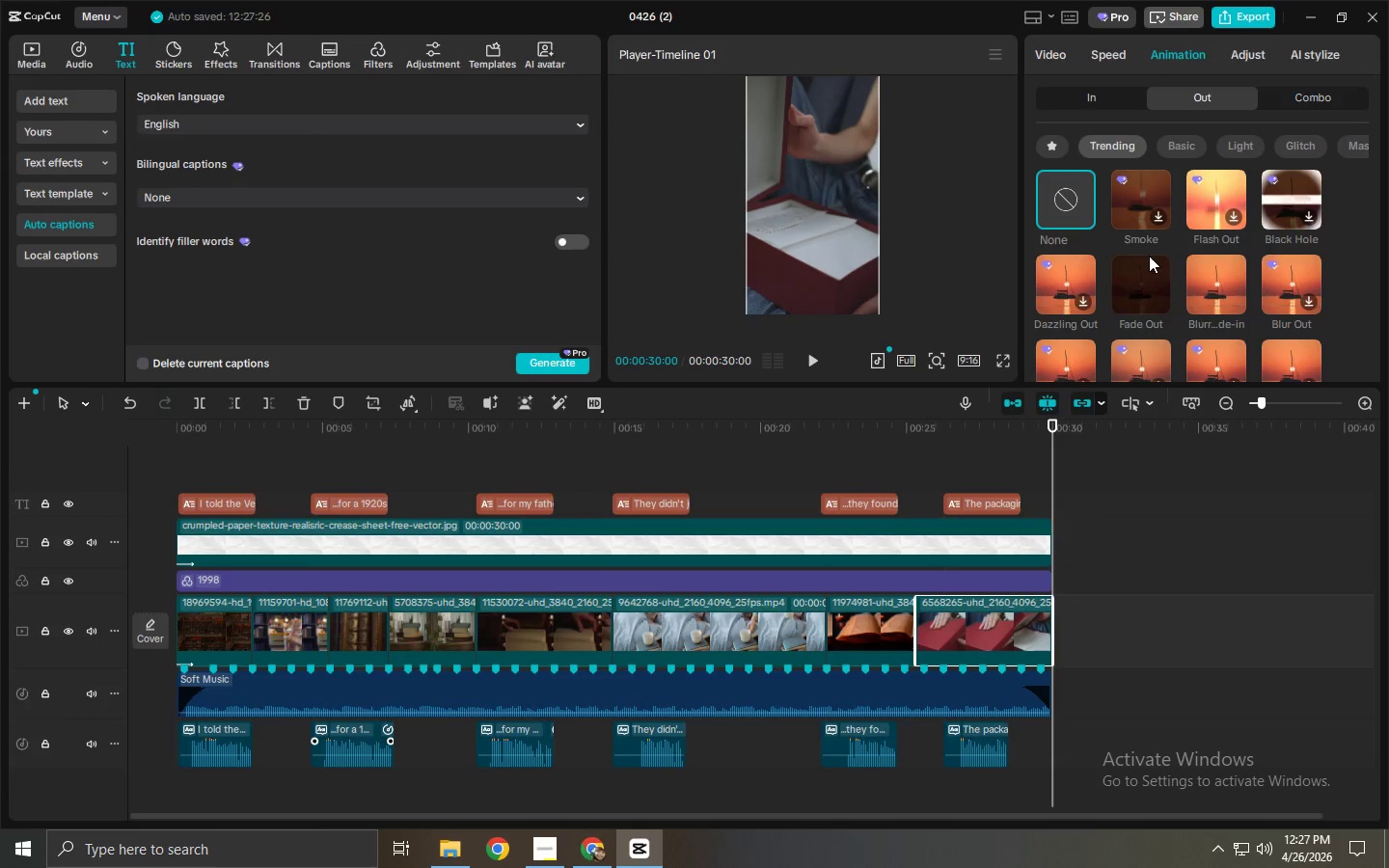 
left_click([1137, 268])
 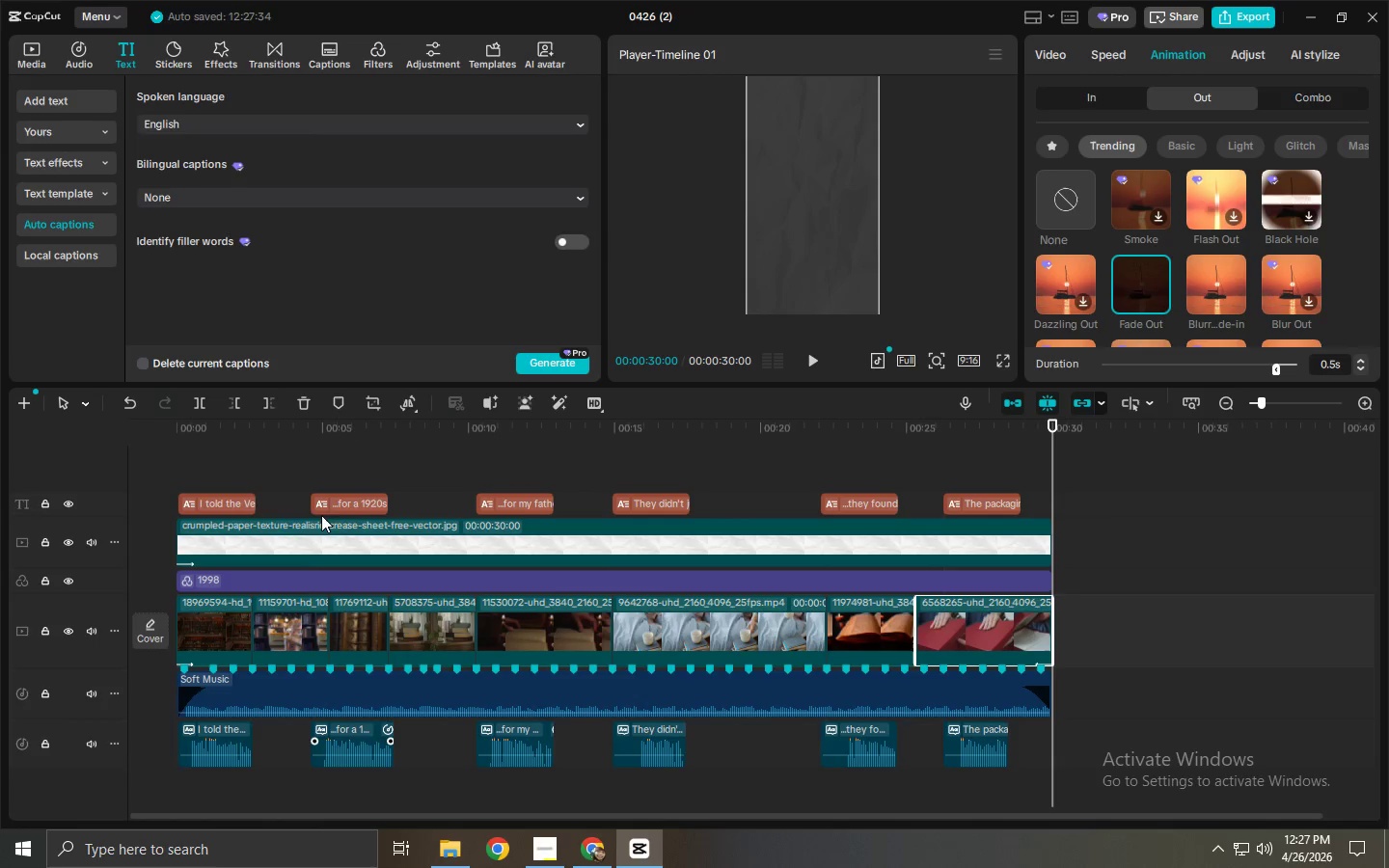 
left_click_drag(start_coordinate=[1052, 495], to_coordinate=[880, 497])
 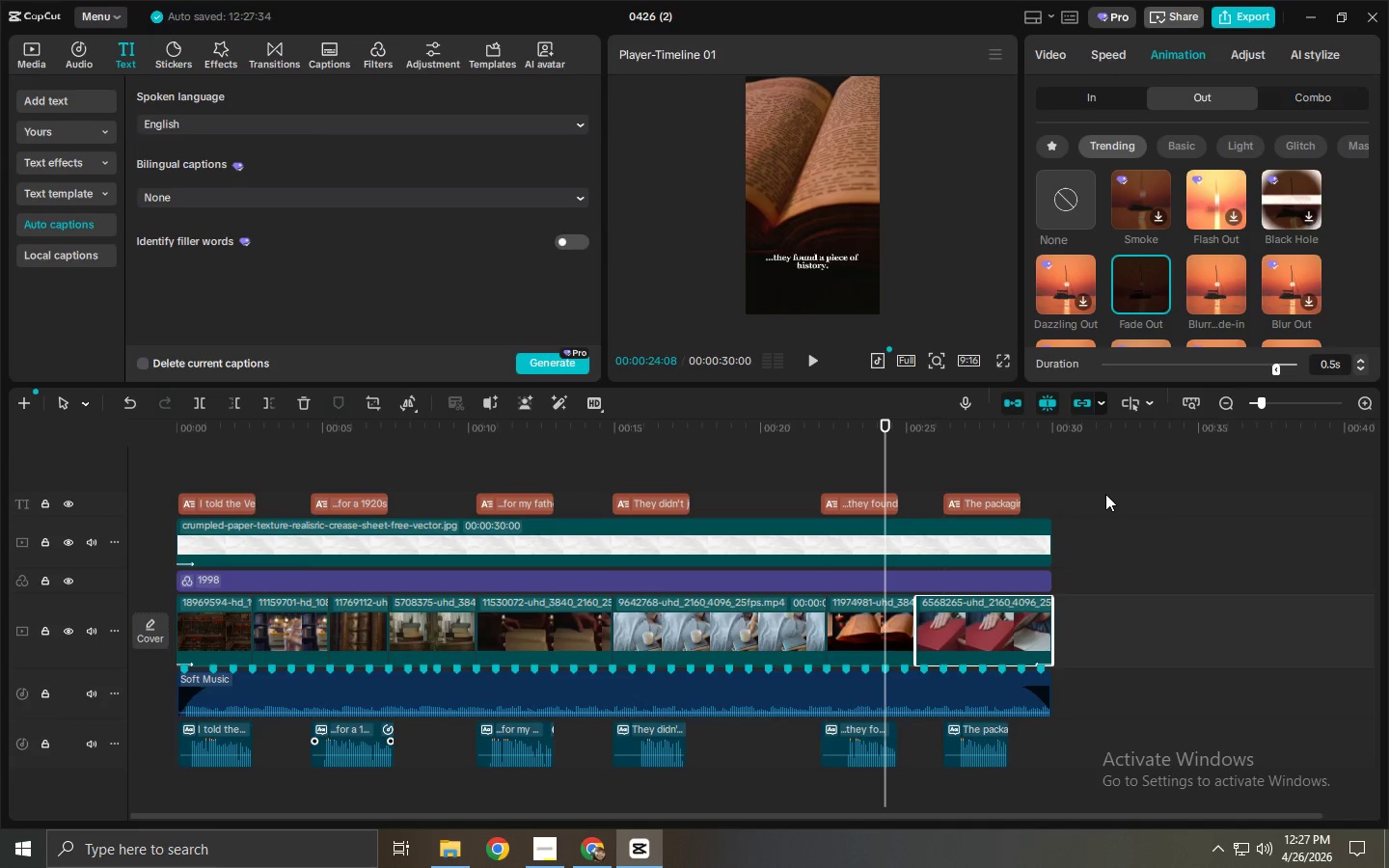 
left_click_drag(start_coordinate=[1107, 494], to_coordinate=[231, 504])
 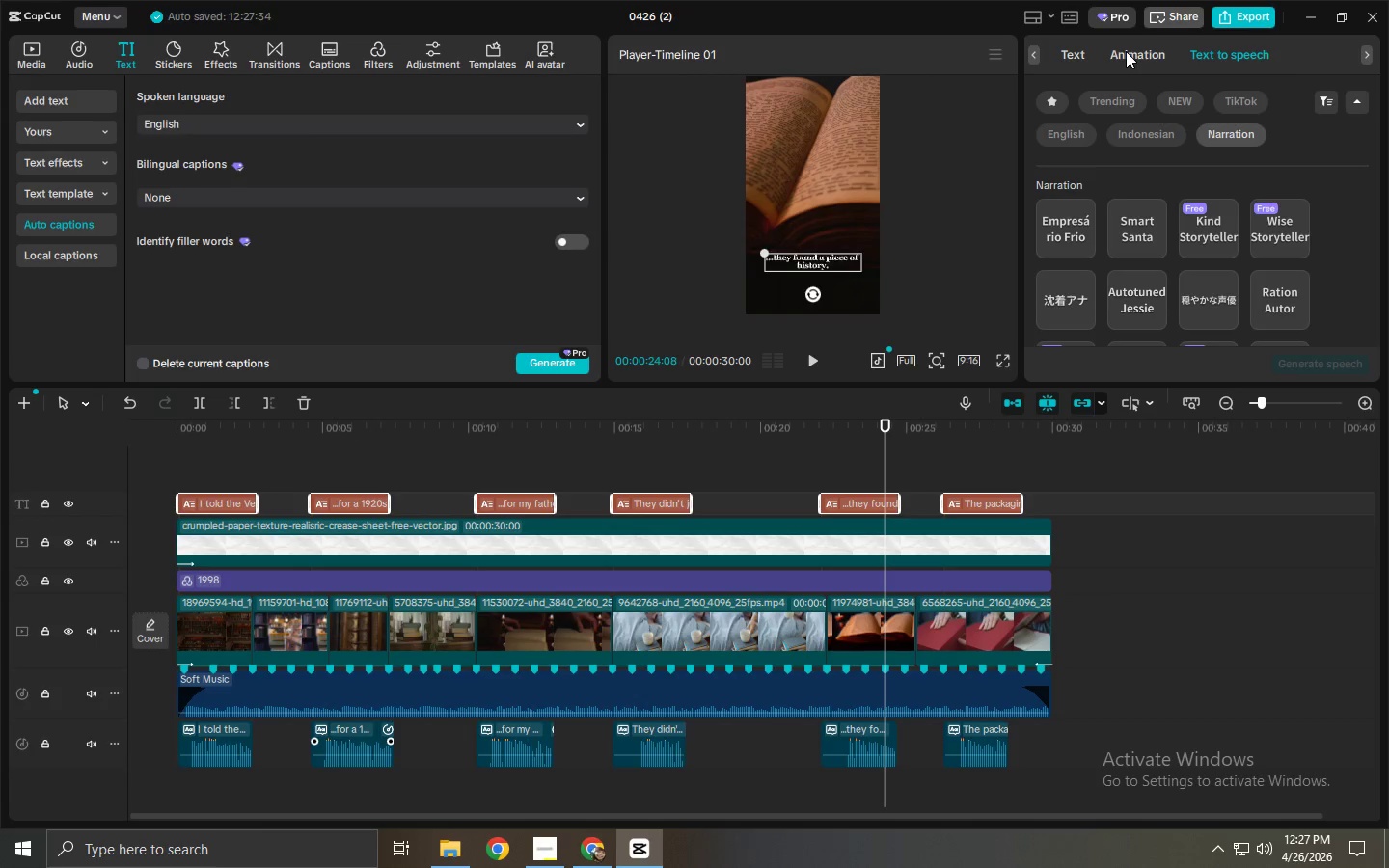 
wait(8.89)
 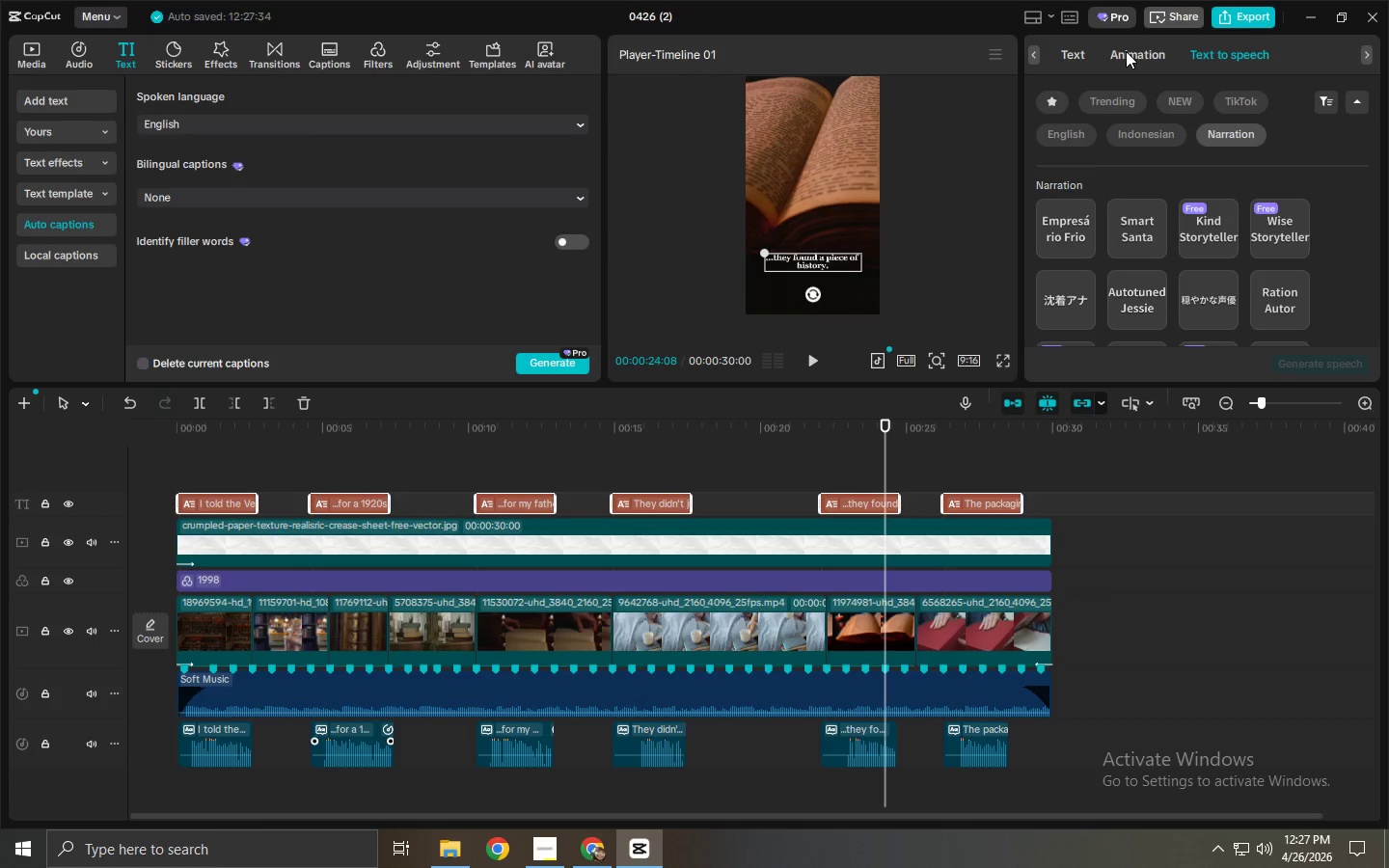 
left_click([1126, 51])
 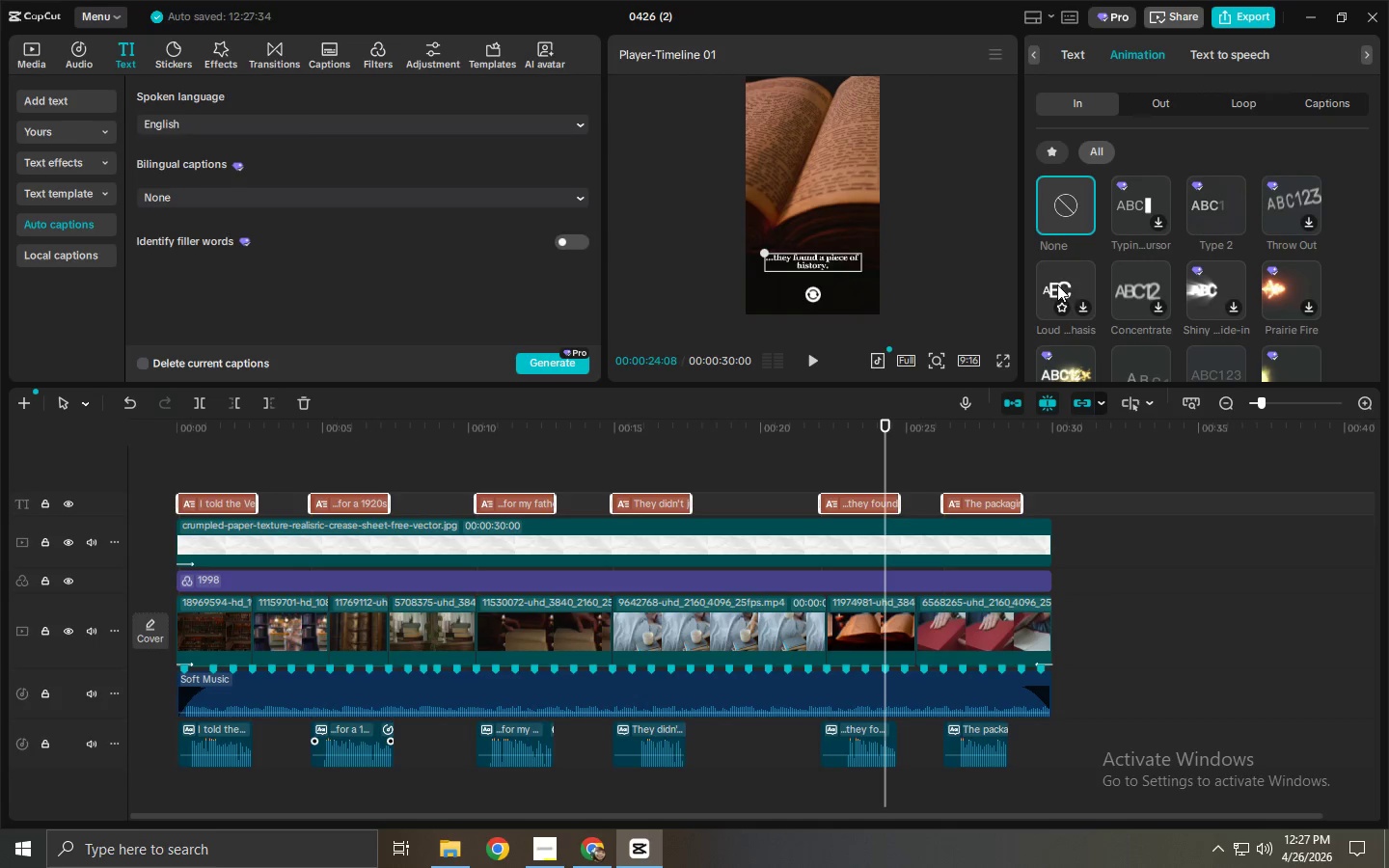 
scroll: coordinate [1063, 245], scroll_direction: none, amount: 0.0
 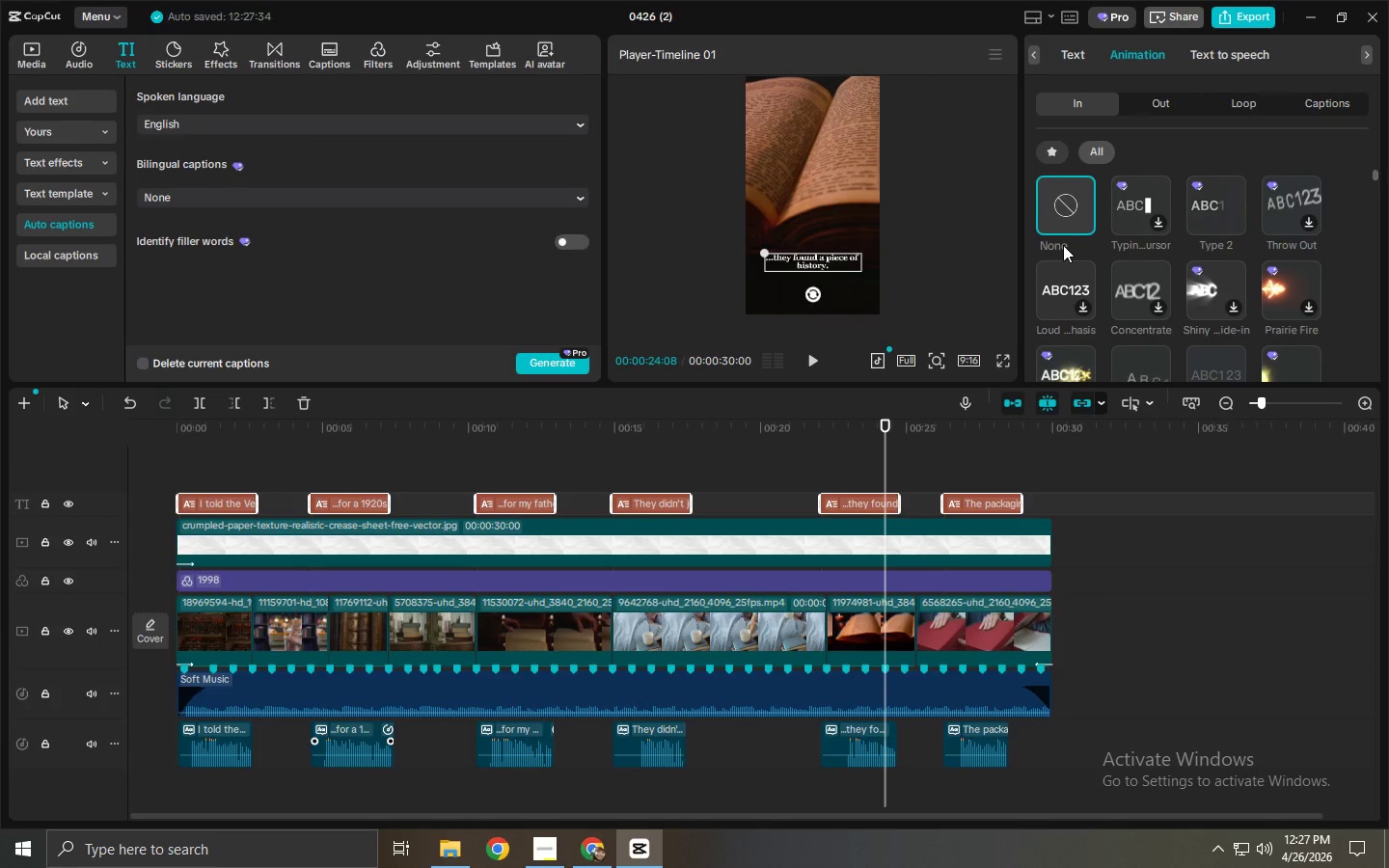 
scroll: coordinate [1064, 245], scroll_direction: up, amount: 1.0
 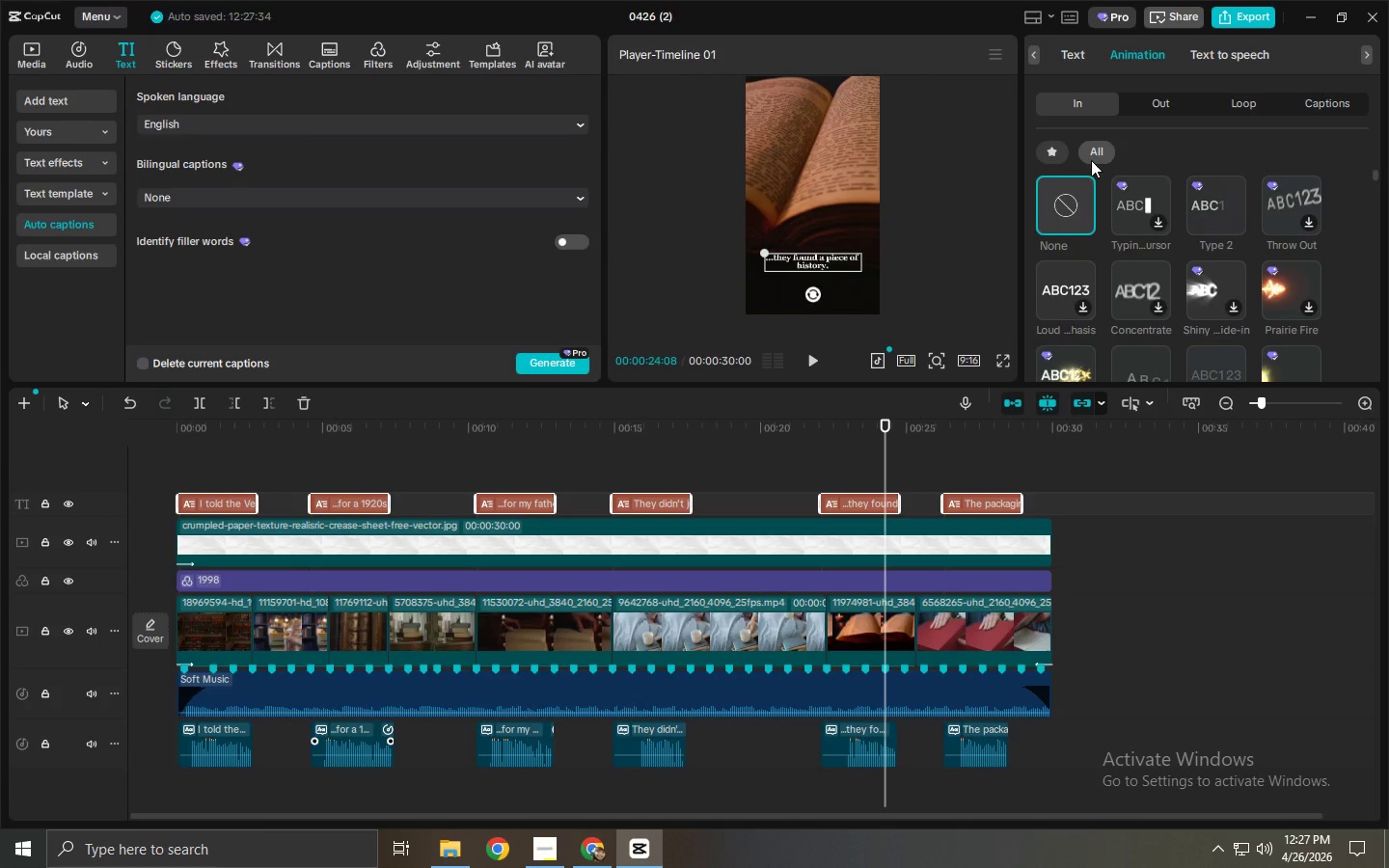 
left_click([1044, 148])
 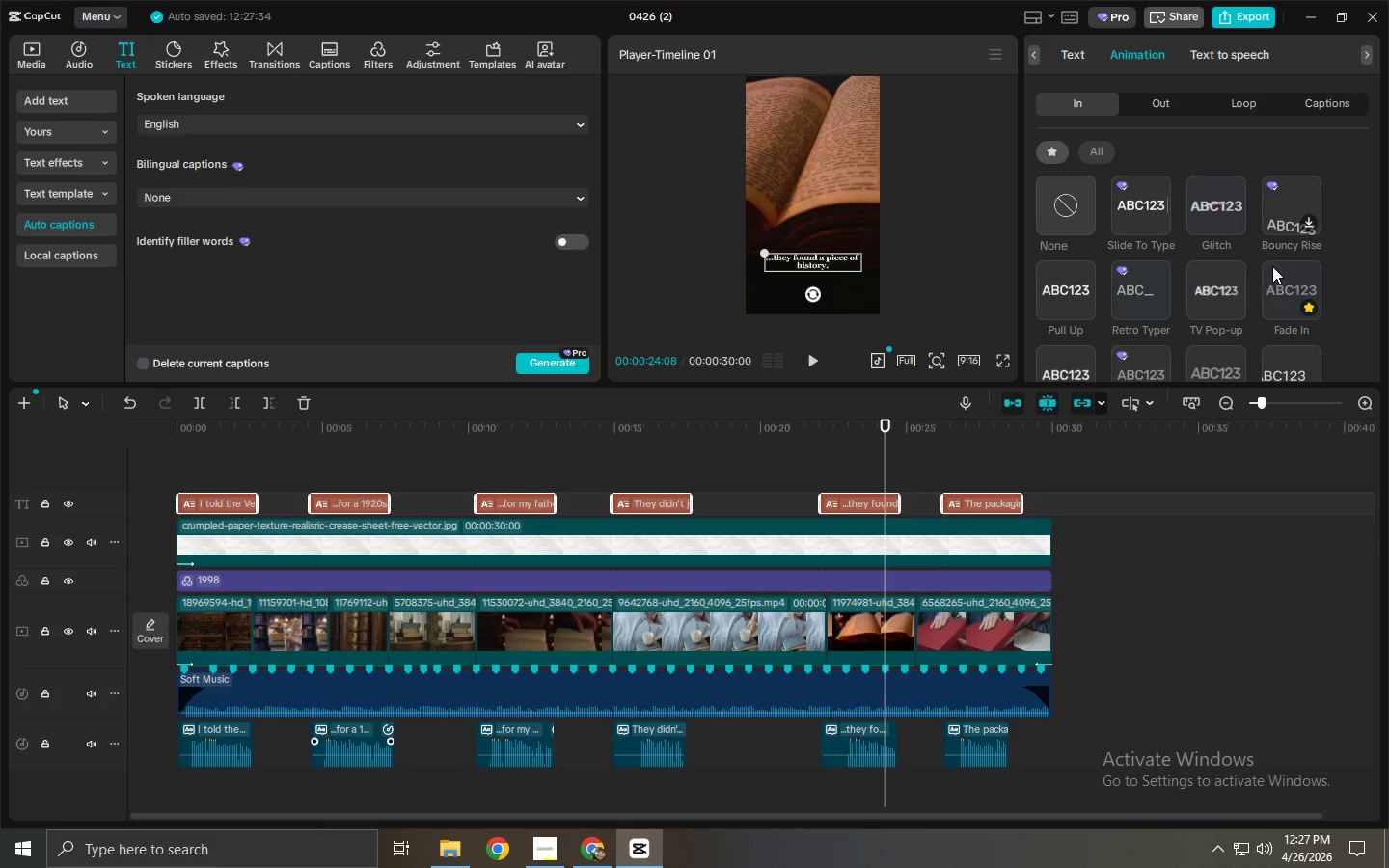 
wait(6.8)
 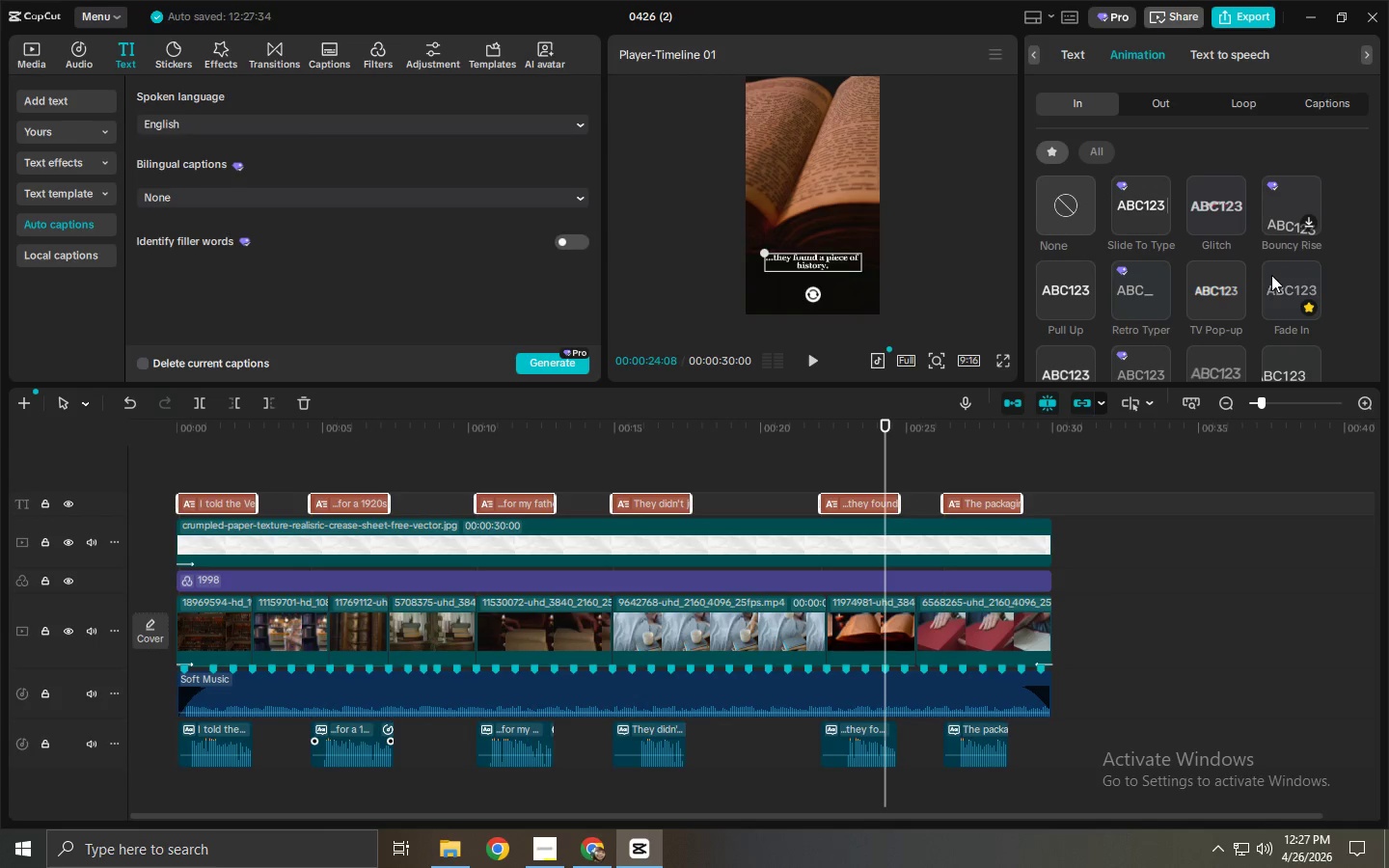 
left_click([1272, 266])
 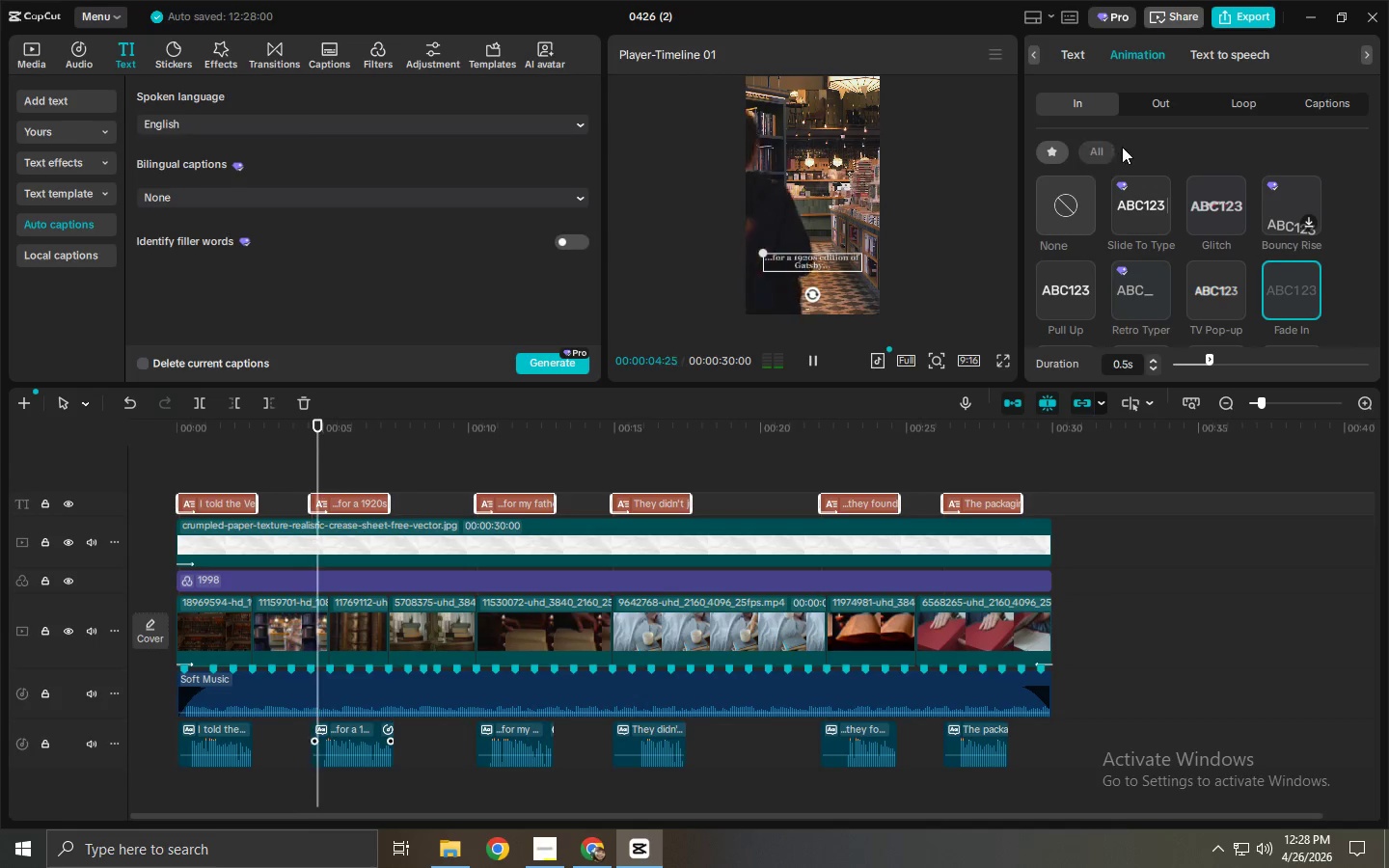 
left_click([1160, 96])
 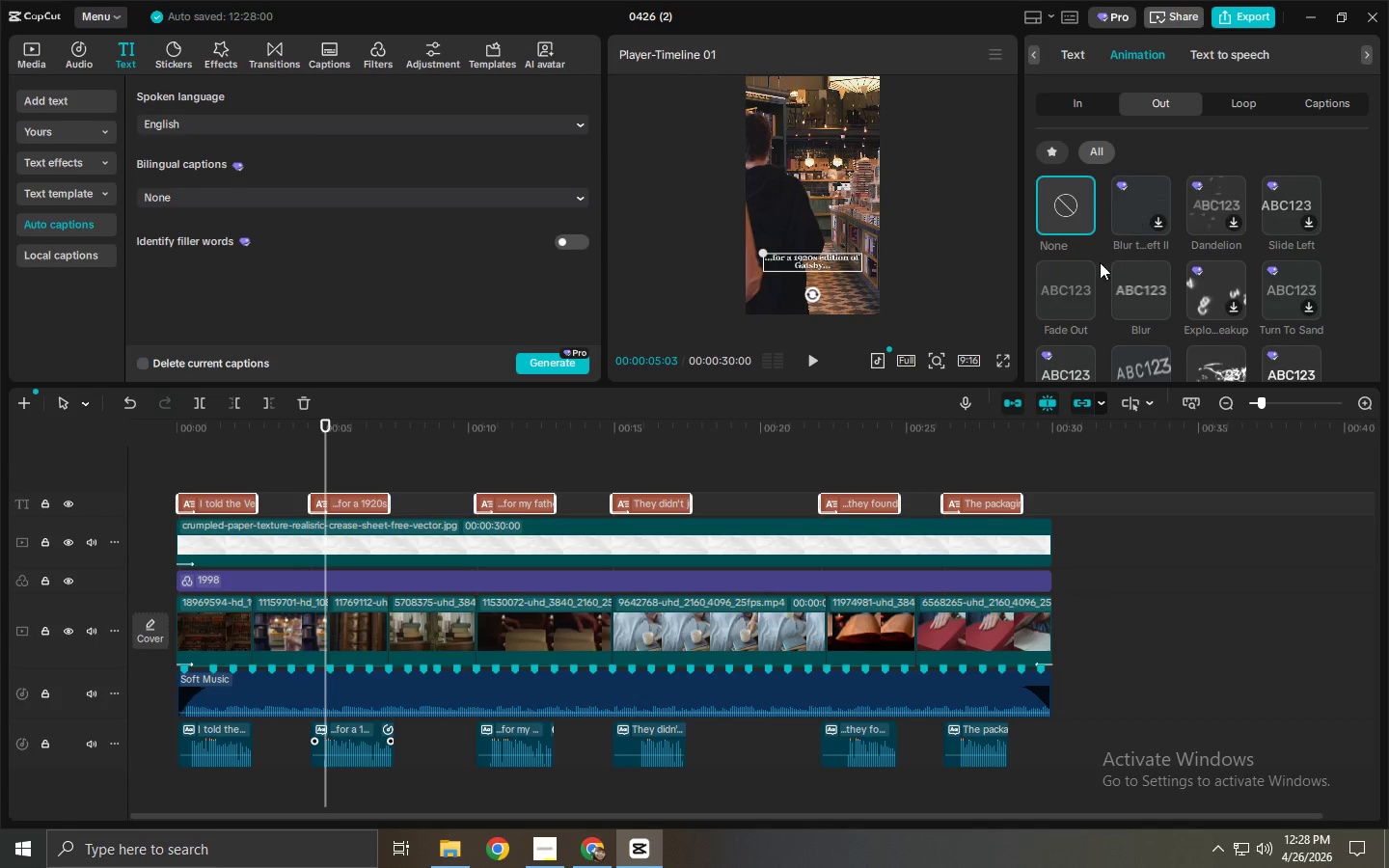 
left_click([1073, 275])
 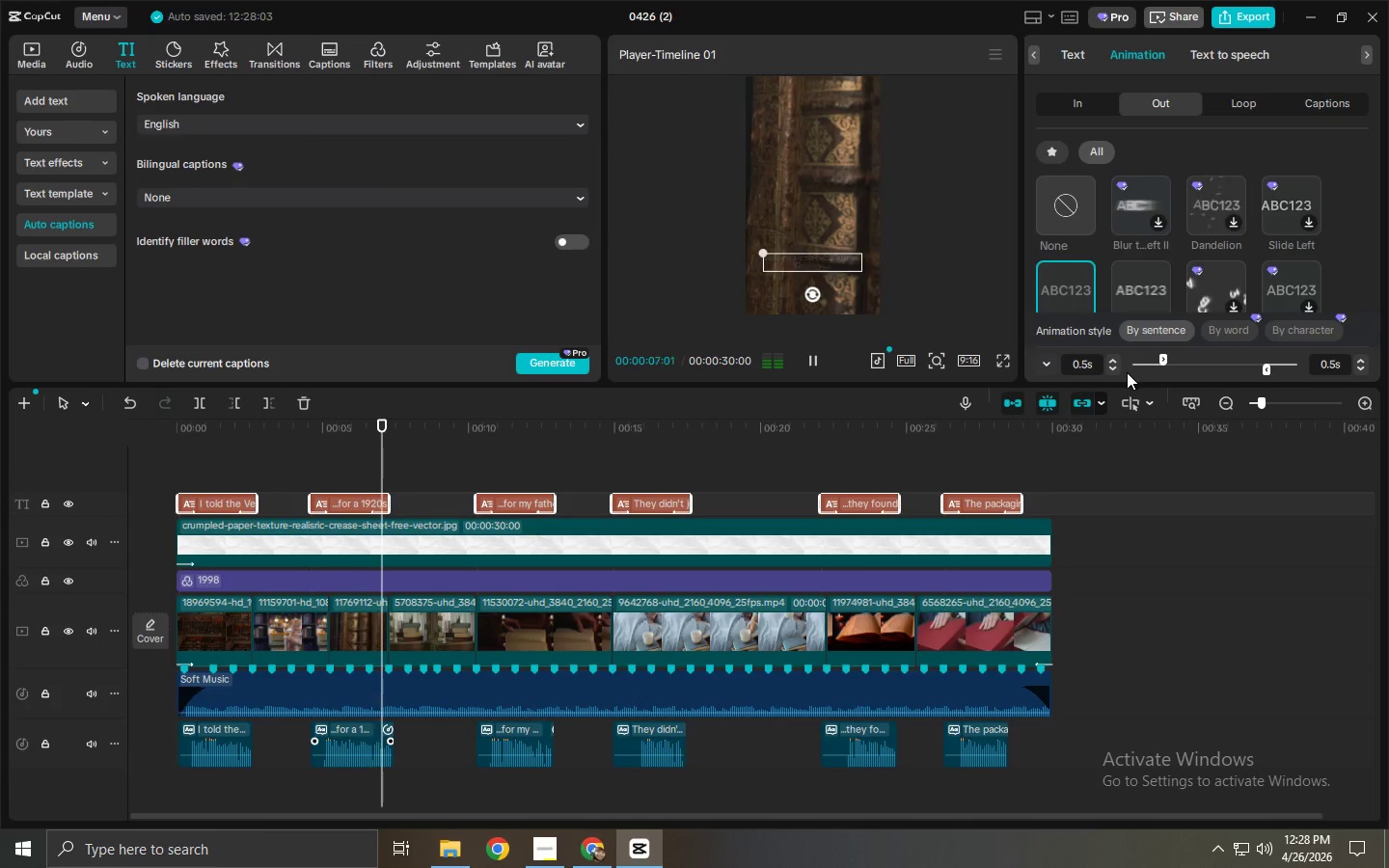 
double_click([1112, 372])
 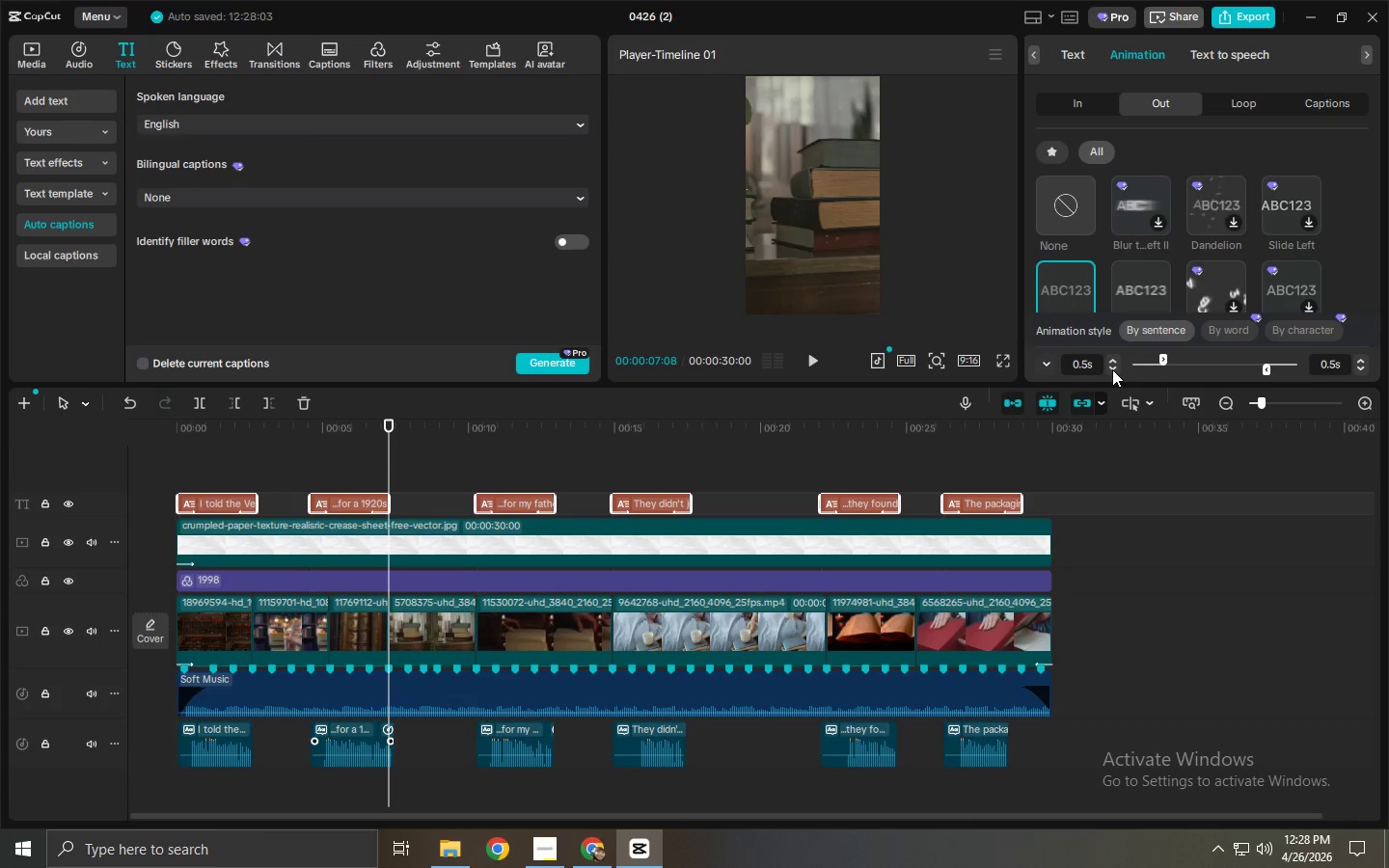 
double_click([1112, 369])
 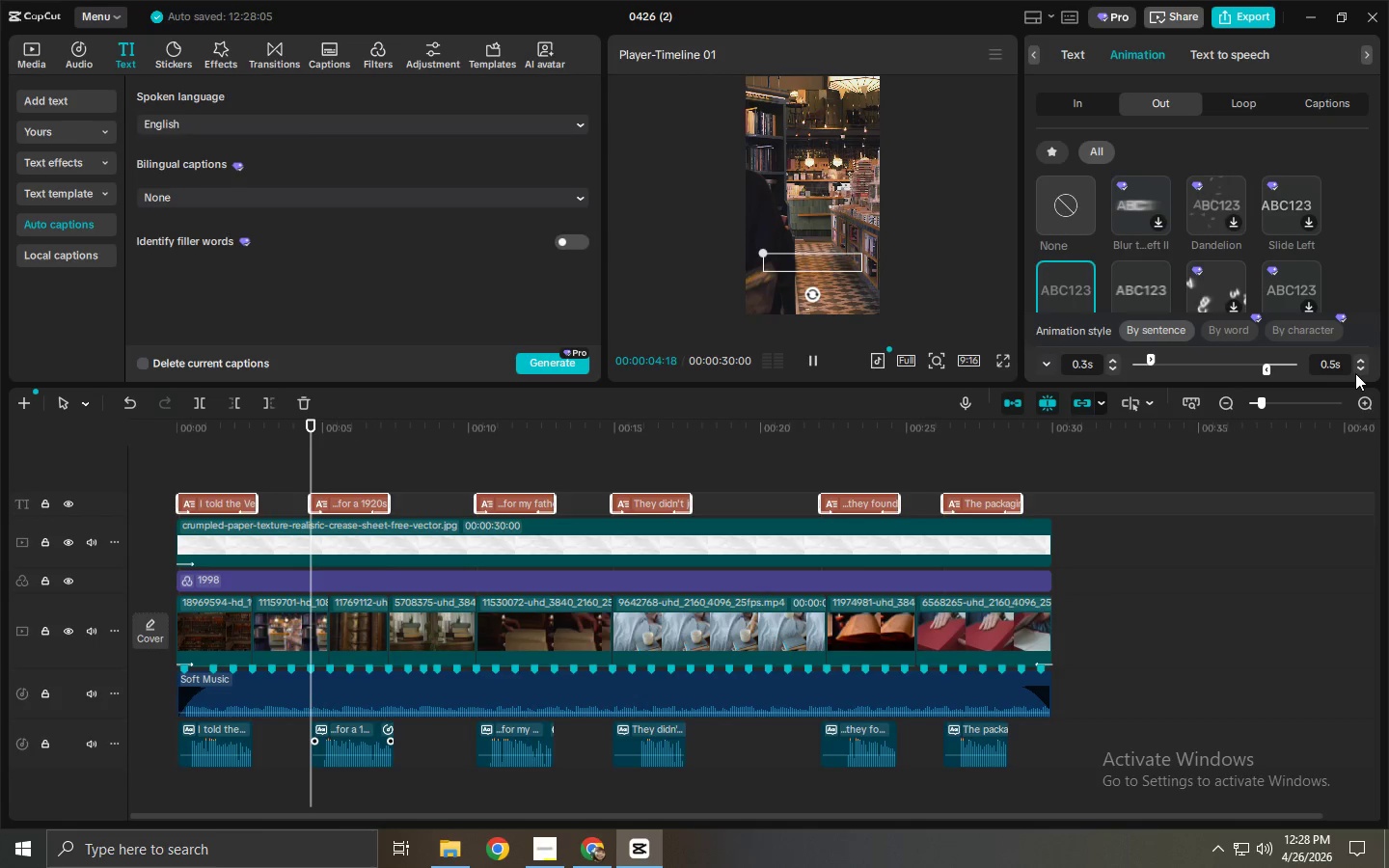 
double_click([1355, 372])
 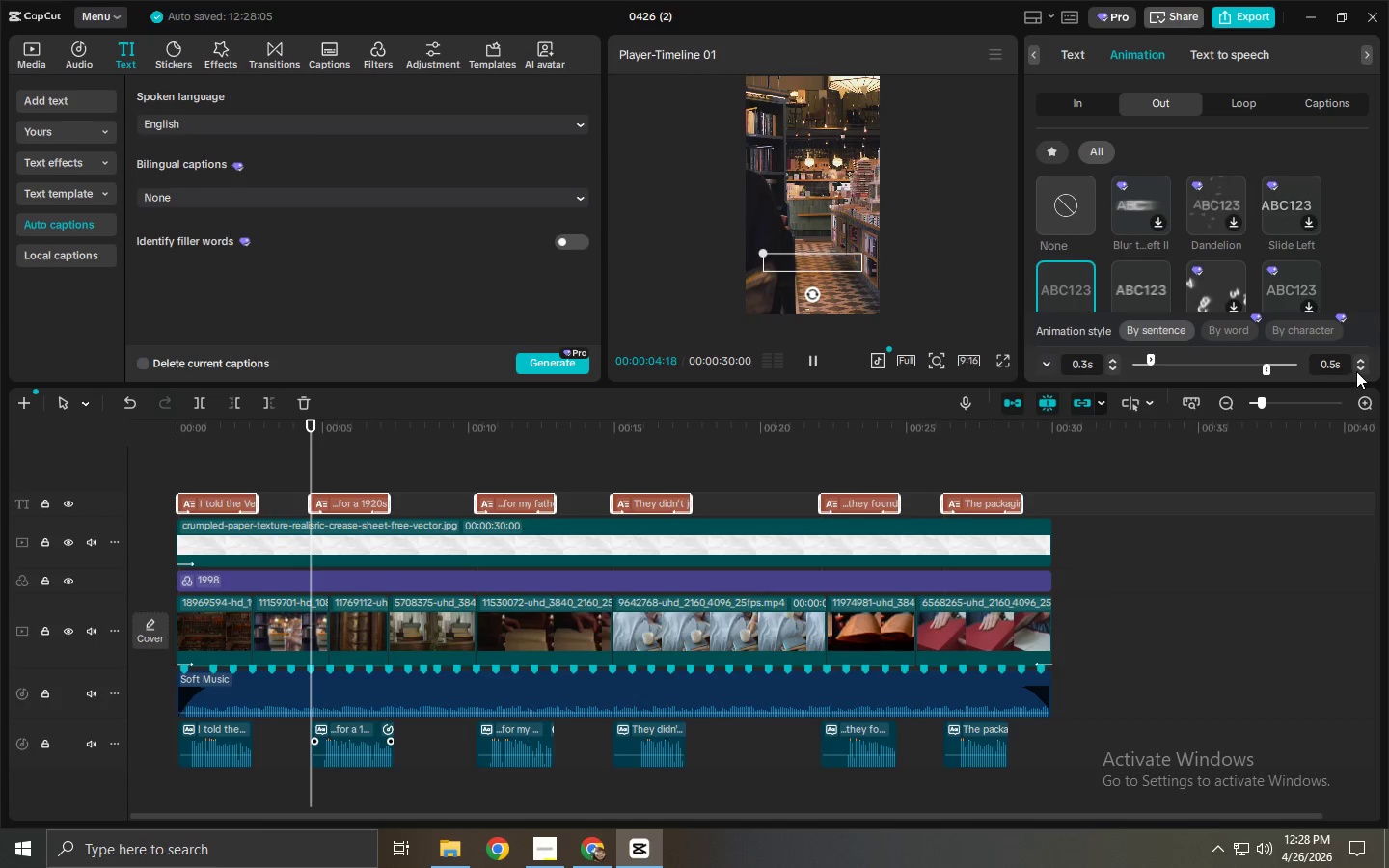 
double_click([1359, 370])
 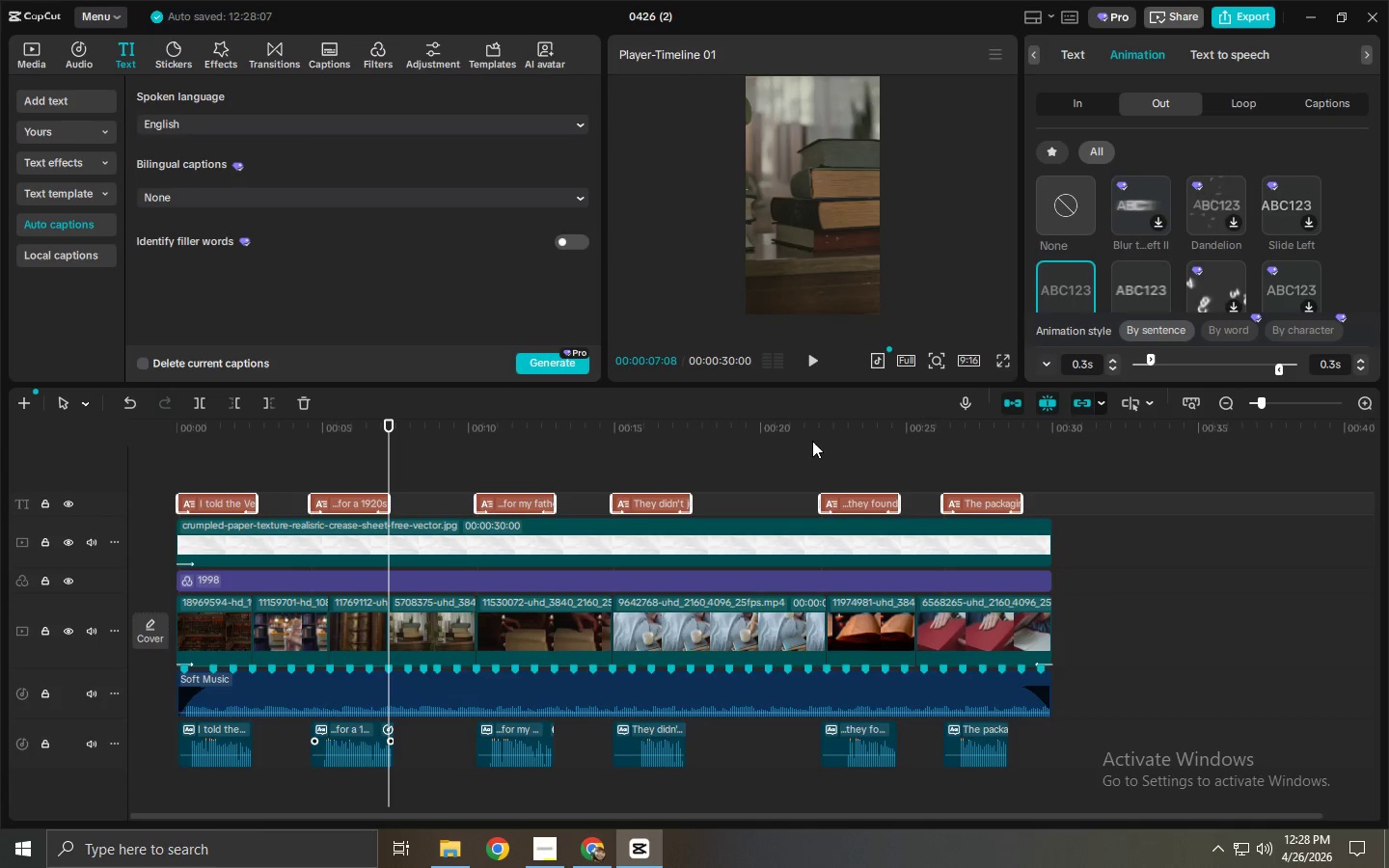 
left_click_drag(start_coordinate=[240, 439], to_coordinate=[15, 416])
 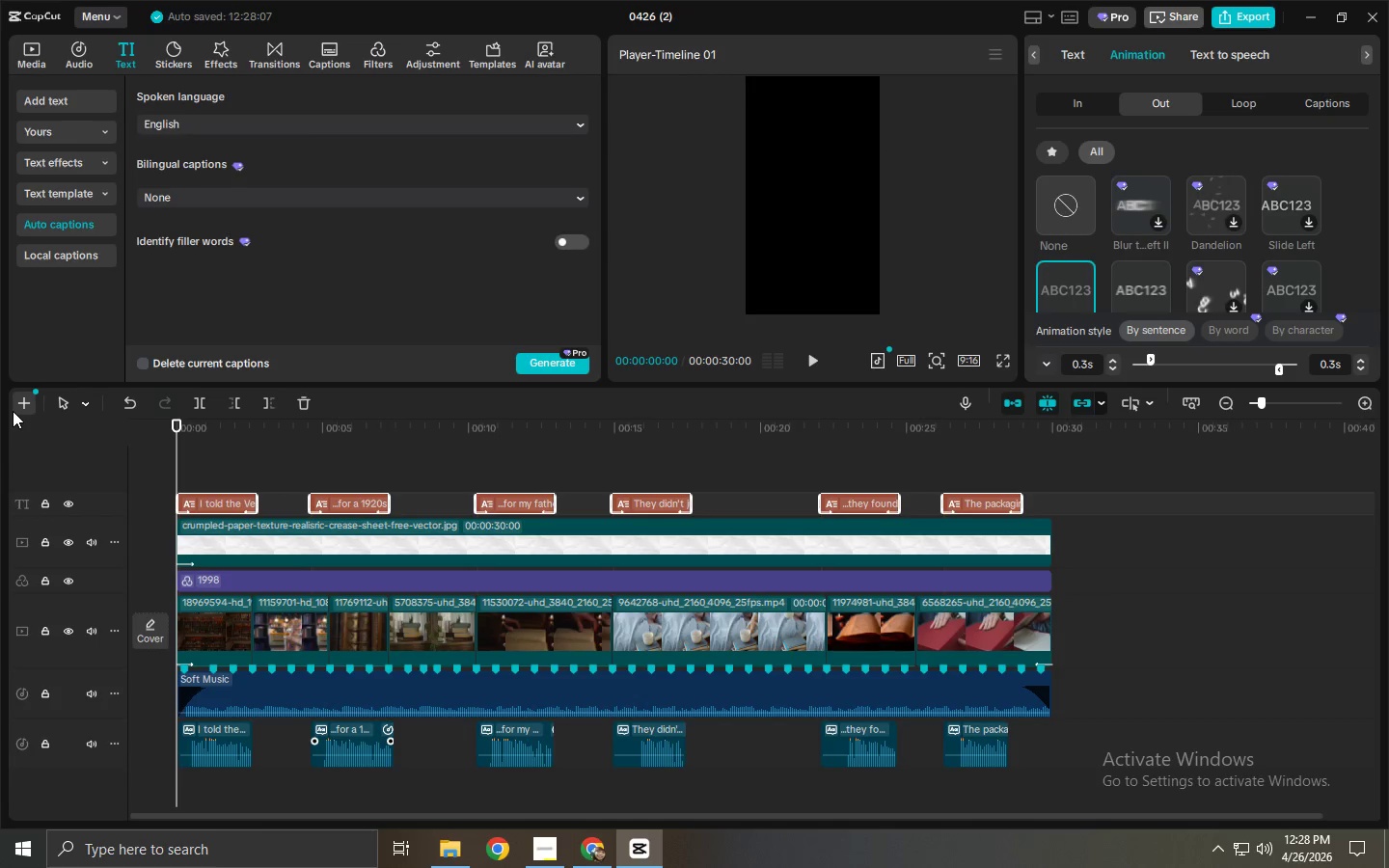 
key(Space)
 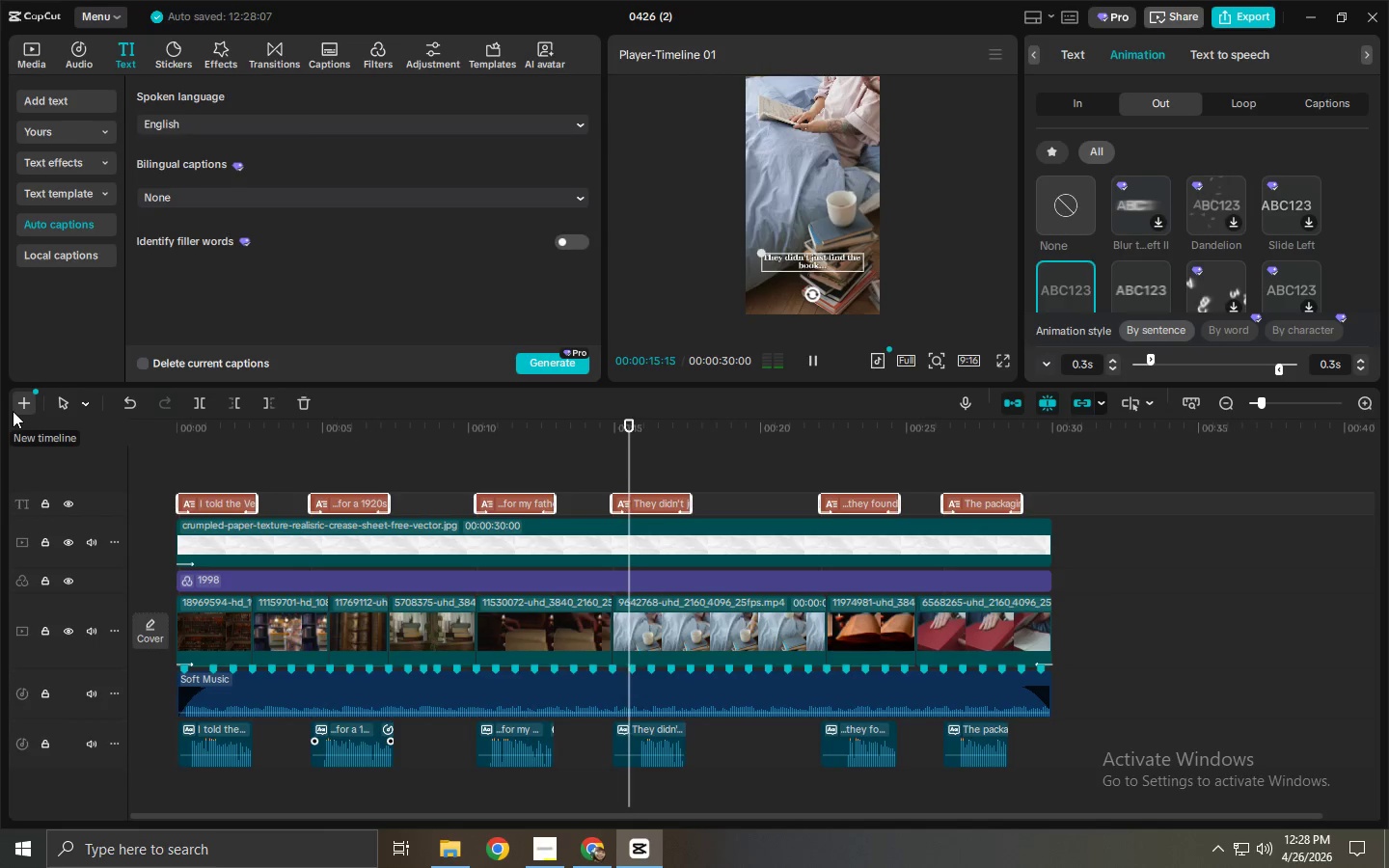 
wait(20.59)
 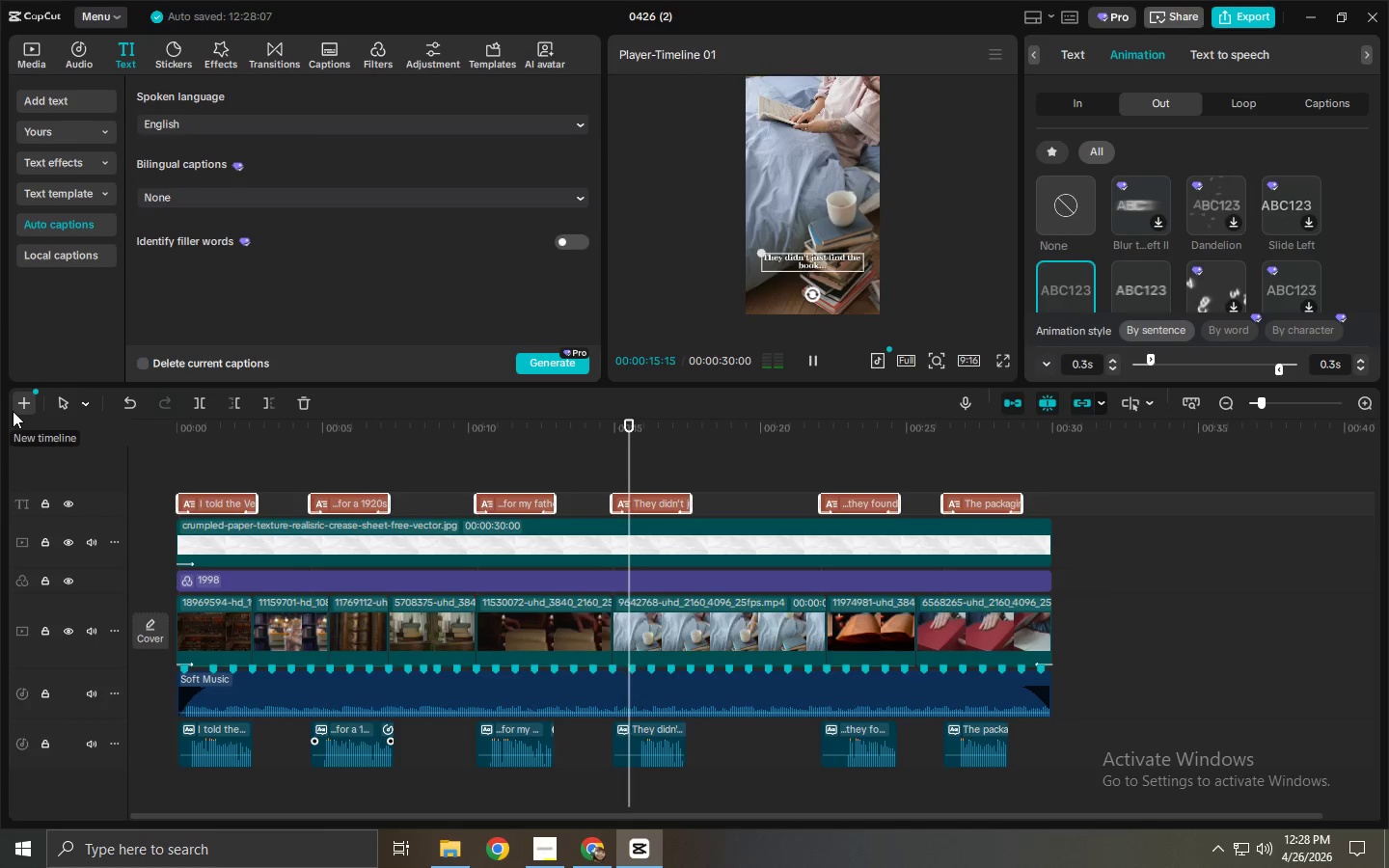 
double_click([815, 430])
 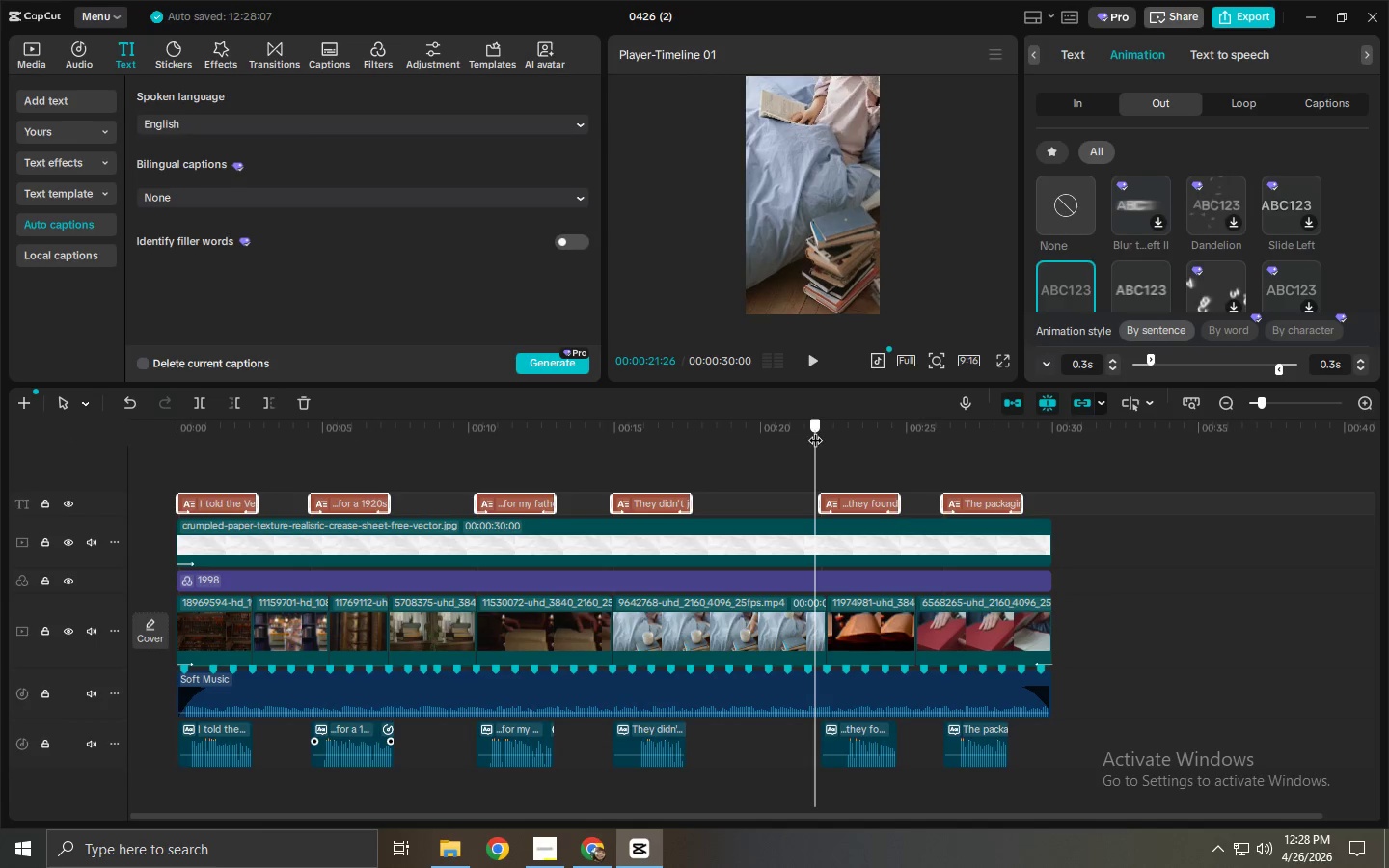 
key(Space)
 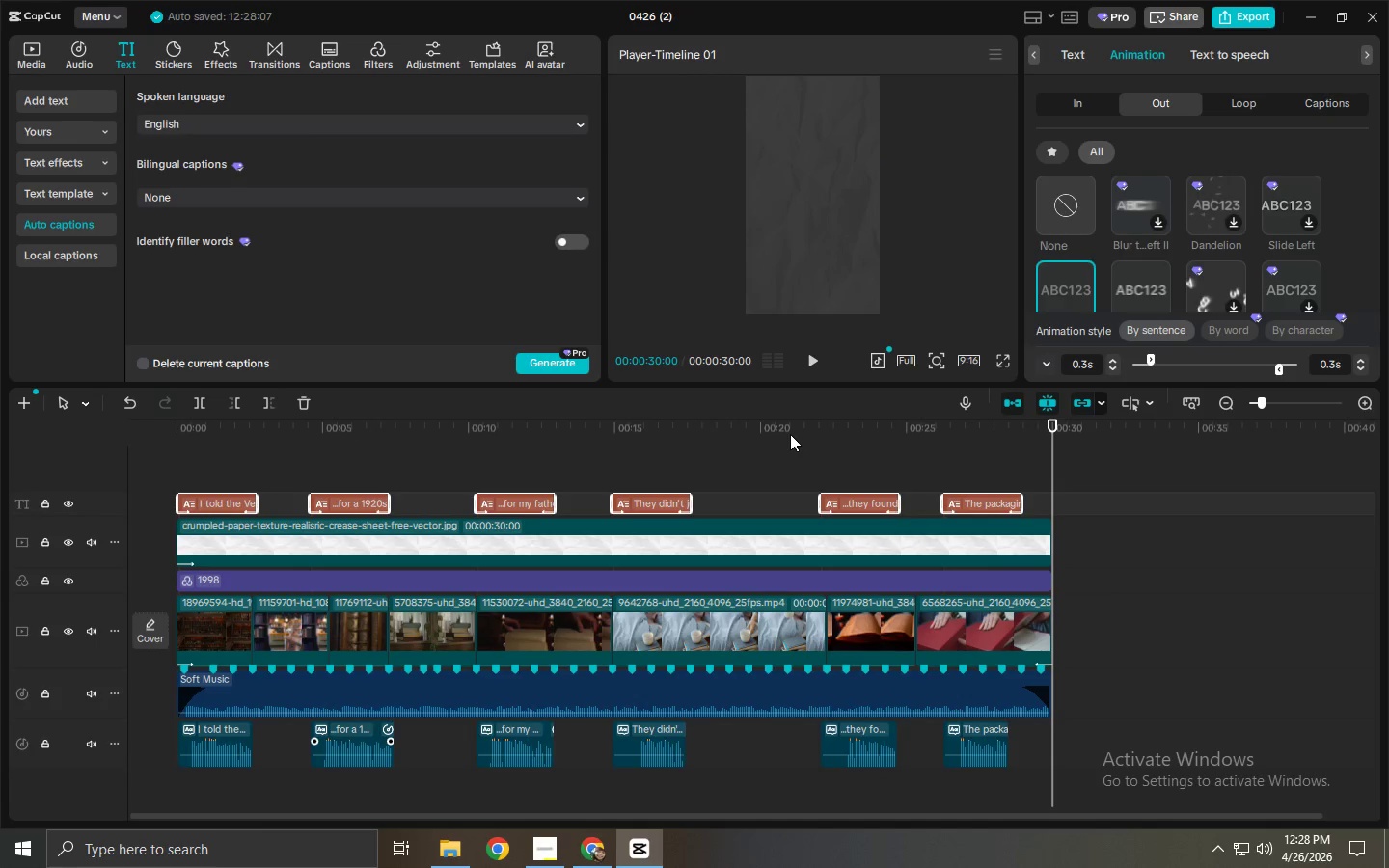 
wait(15.77)
 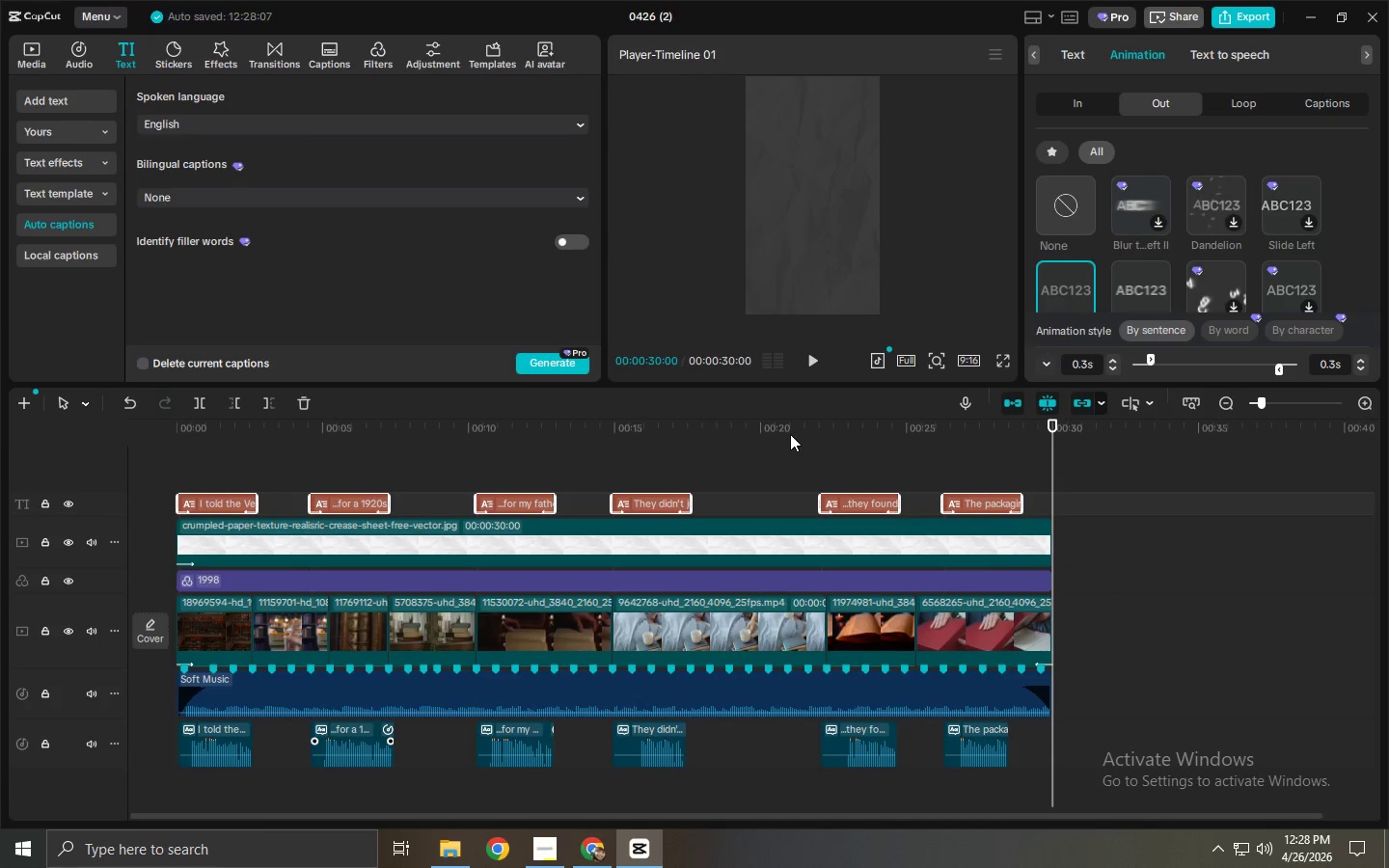 
left_click_drag(start_coordinate=[230, 427], to_coordinate=[74, 430])
 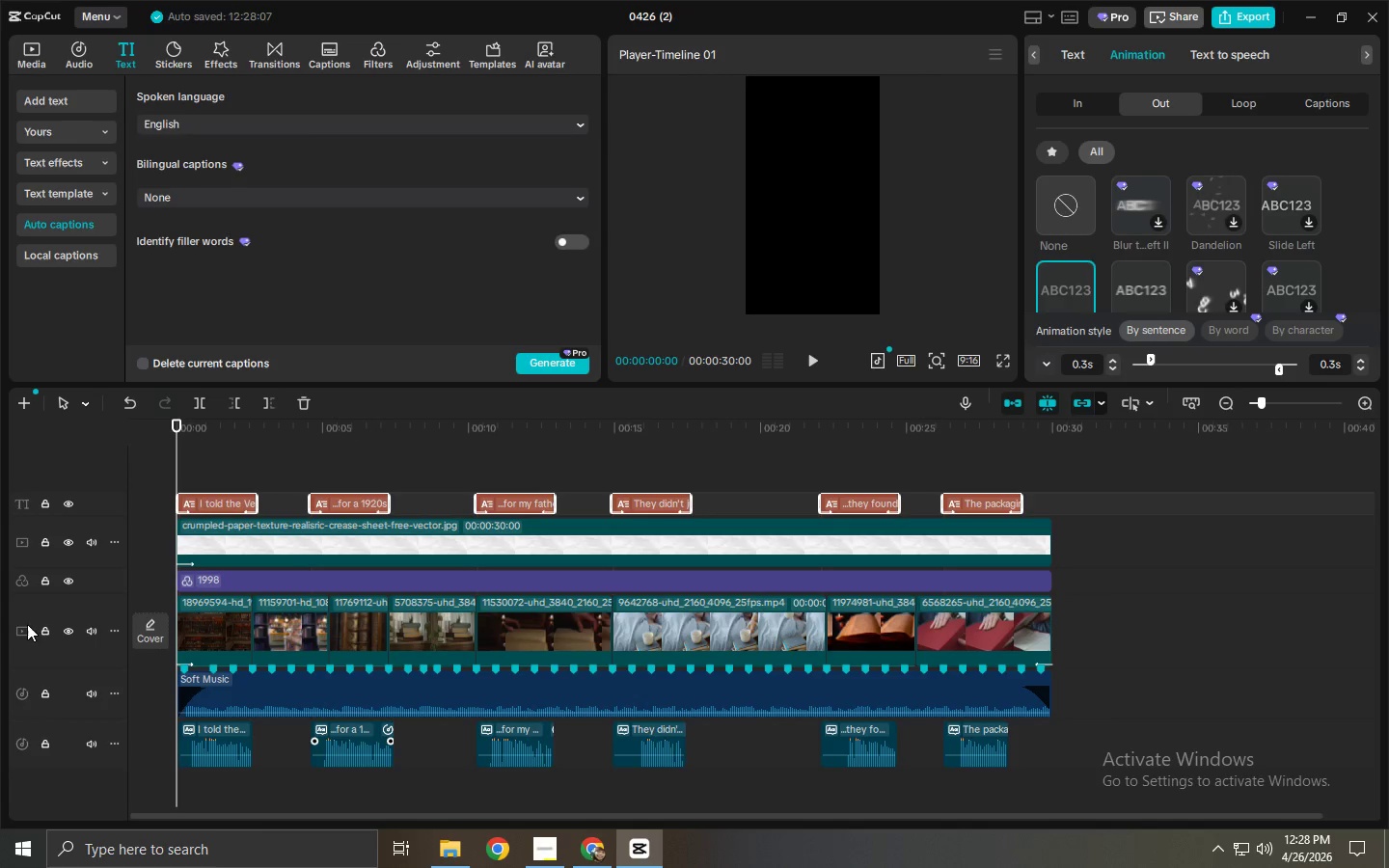 
left_click([547, 840])